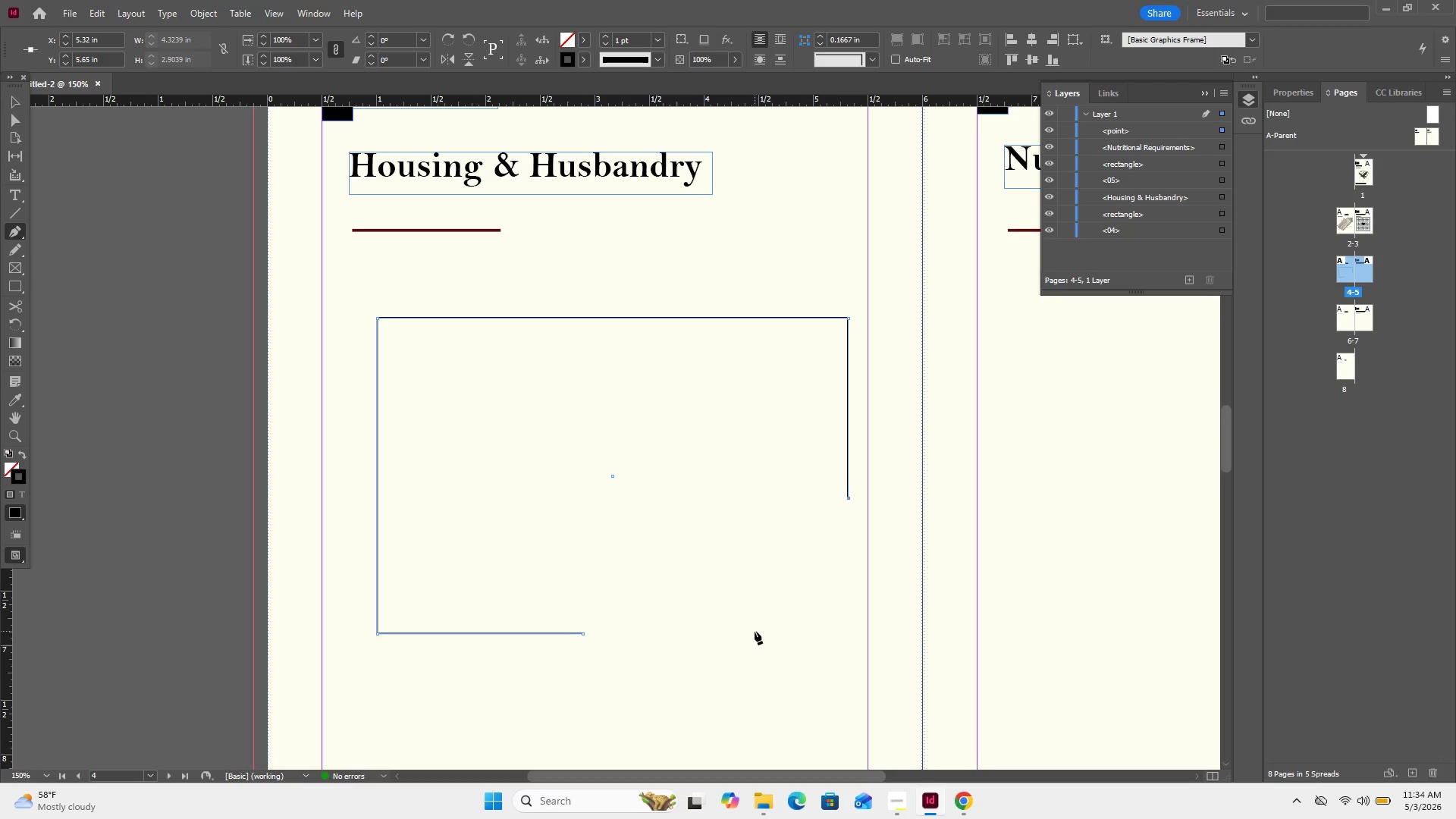 
hold_key(key=ShiftLeft, duration=1.42)
left_click([754, 628])
 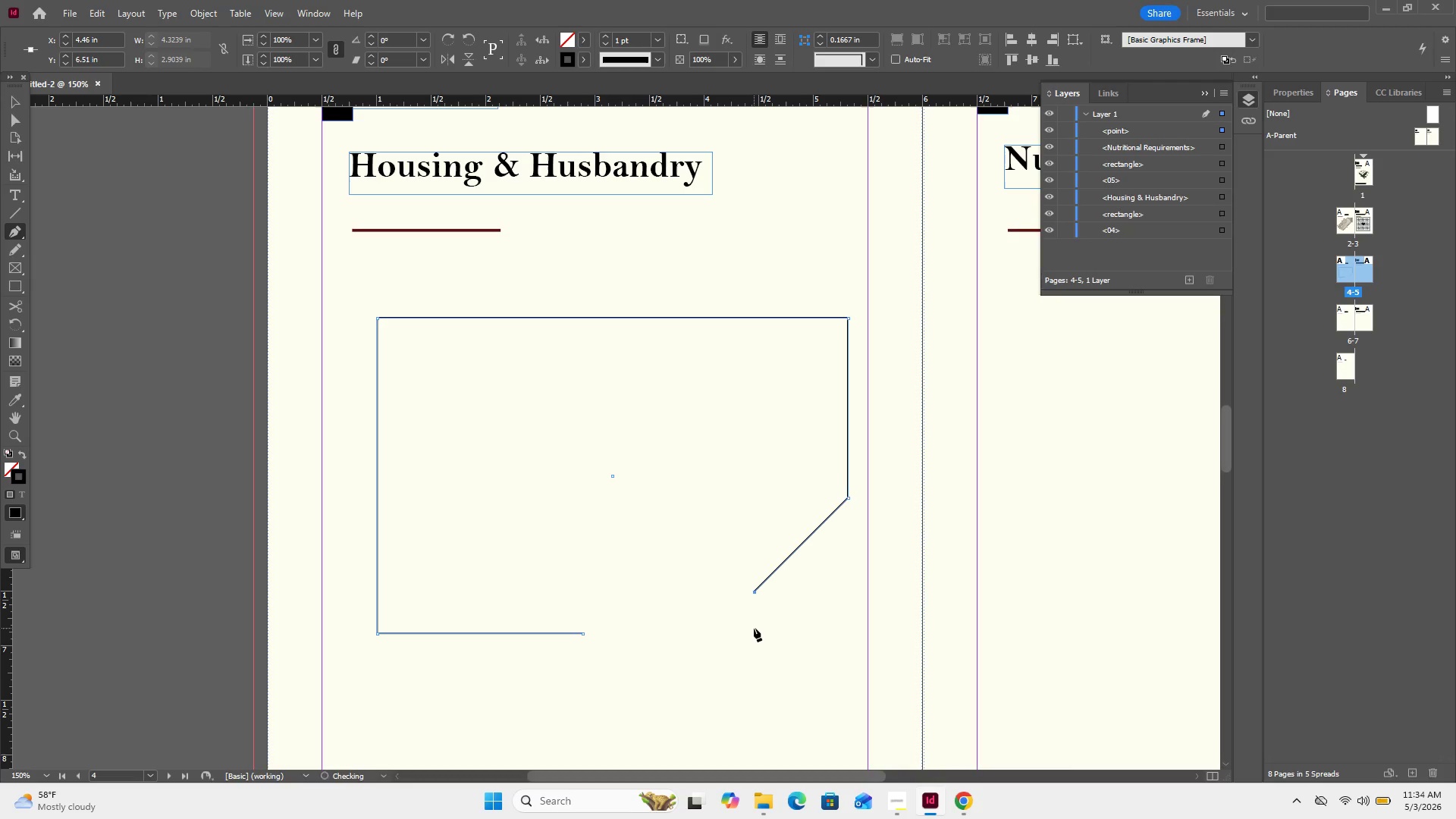 
key(Control+Z)
 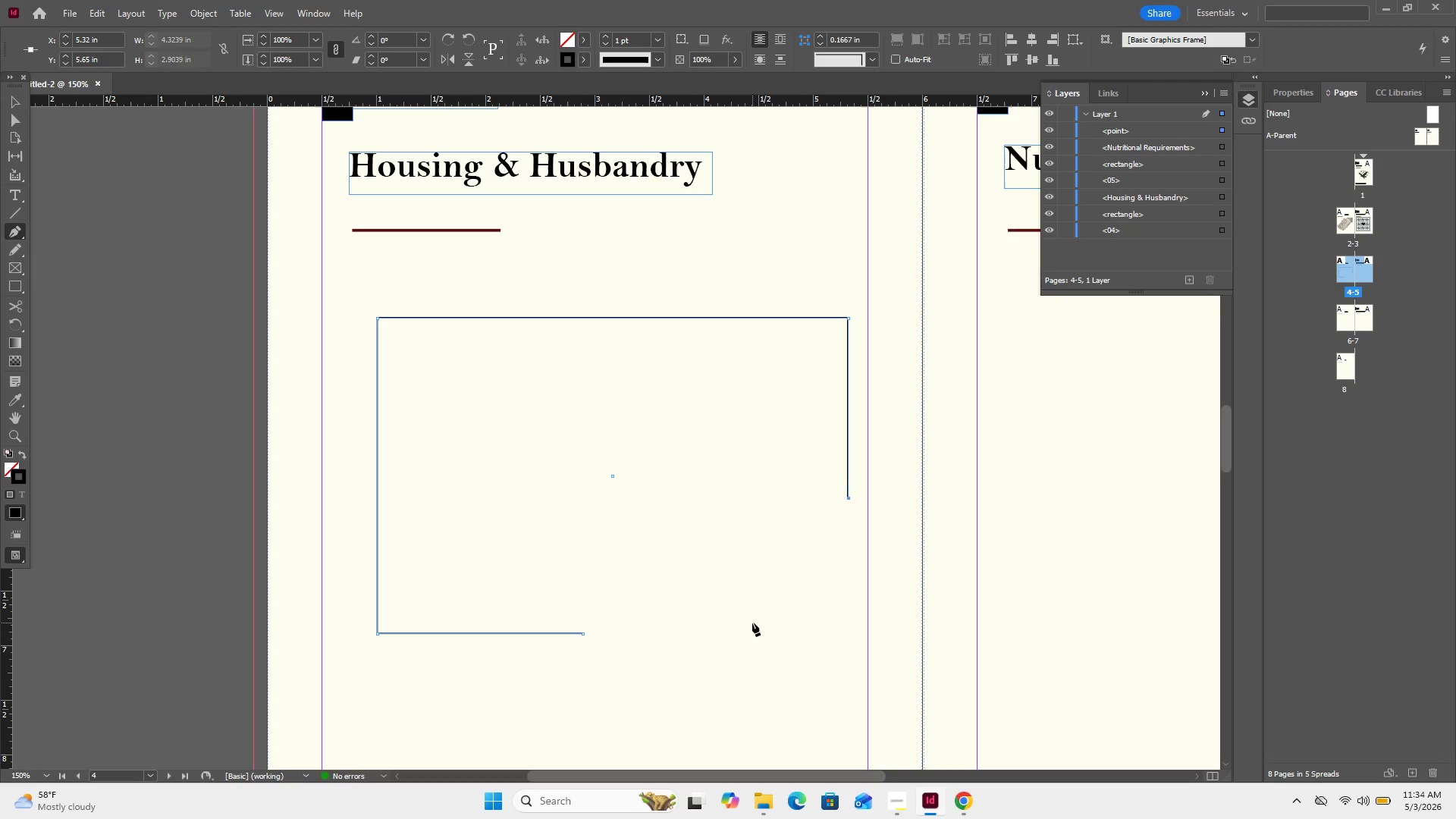 
key(Control+Z)
 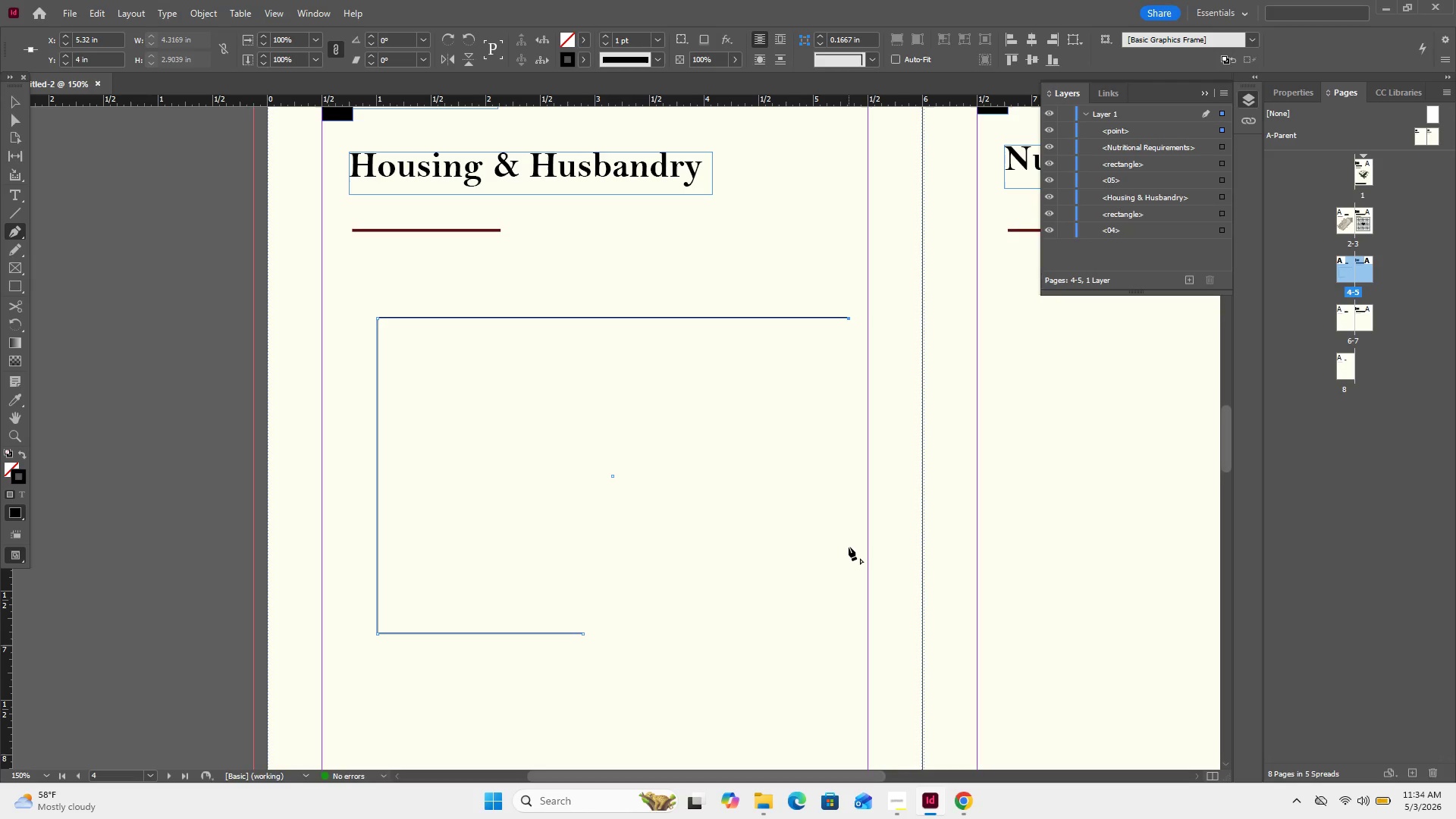 
hold_key(key=ShiftLeft, duration=2.75)
left_click([847, 554])
 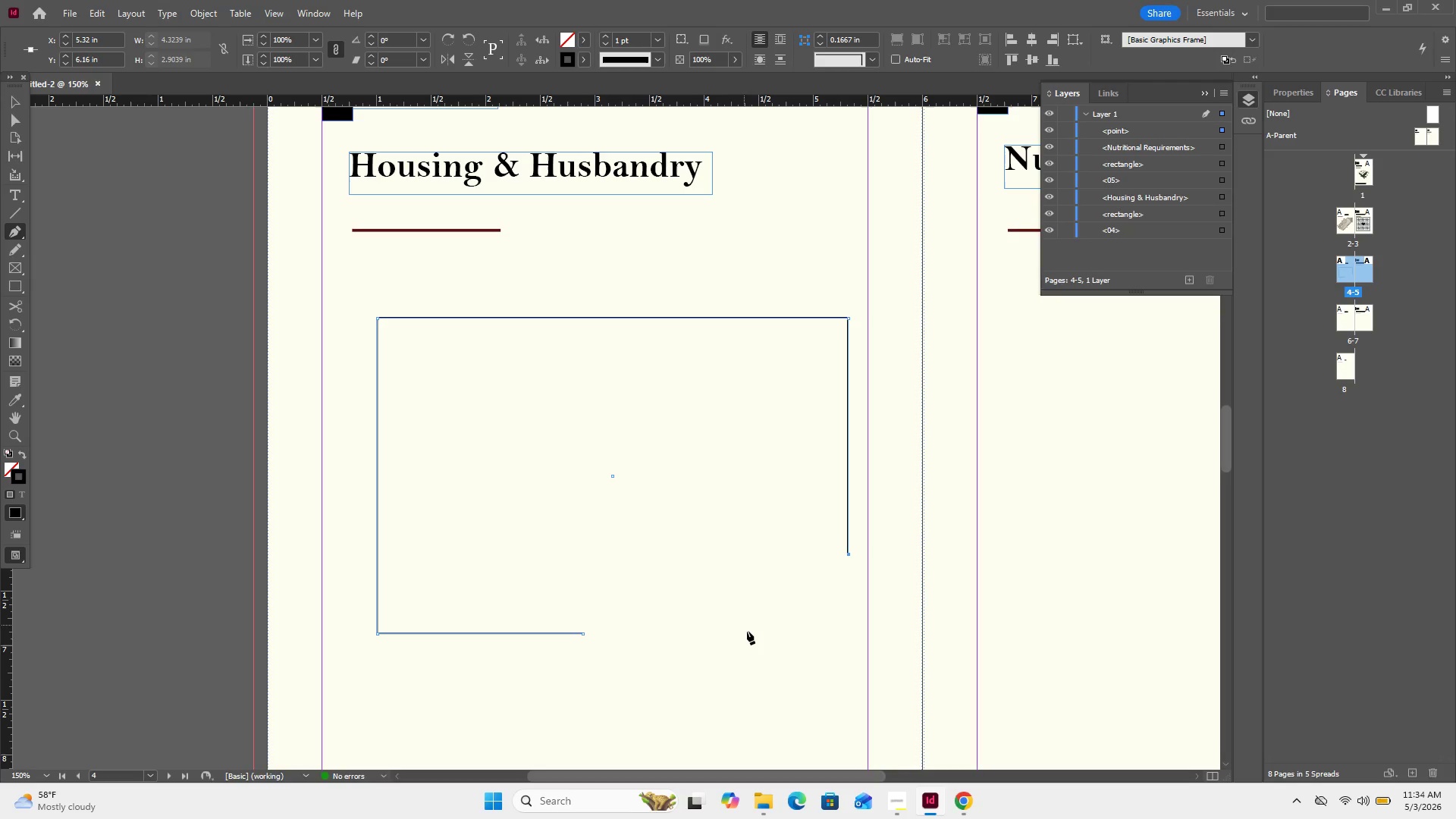 
hold_key(key=ShiftLeft, duration=1.34)
left_click([745, 632])
 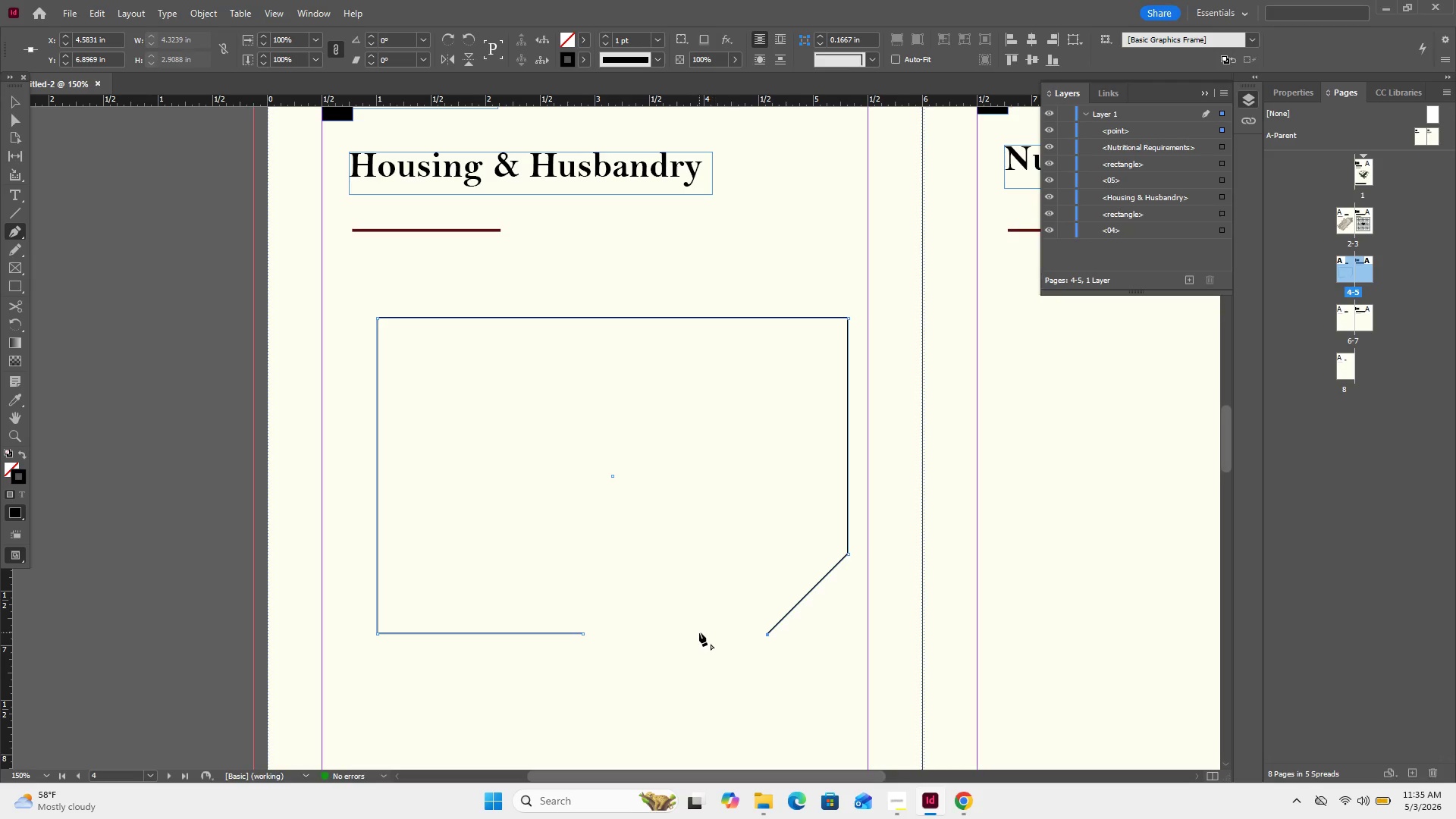 
hold_key(key=ShiftLeft, duration=1.55)
left_click([684, 634])
 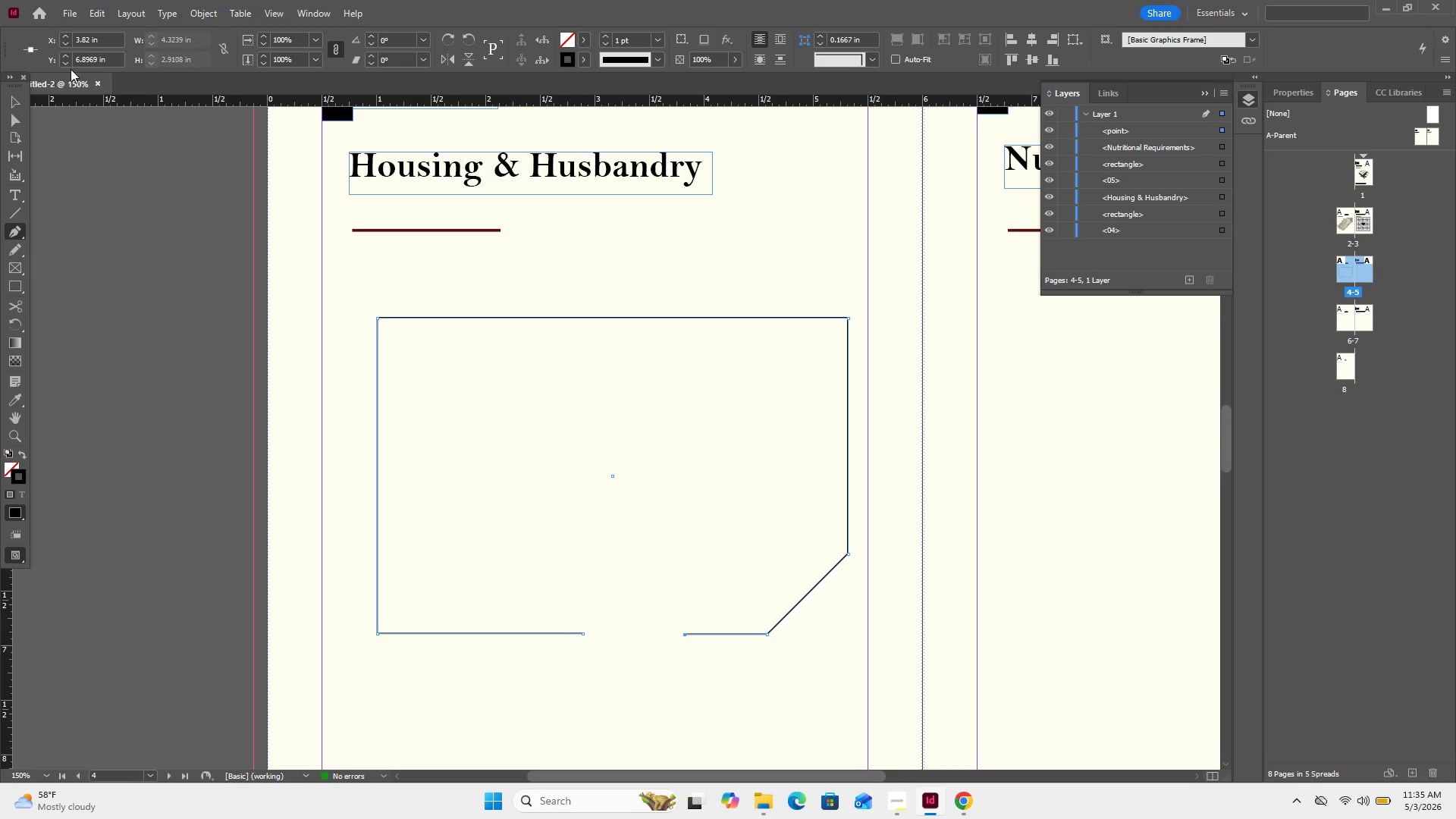 
wait(5.97)
 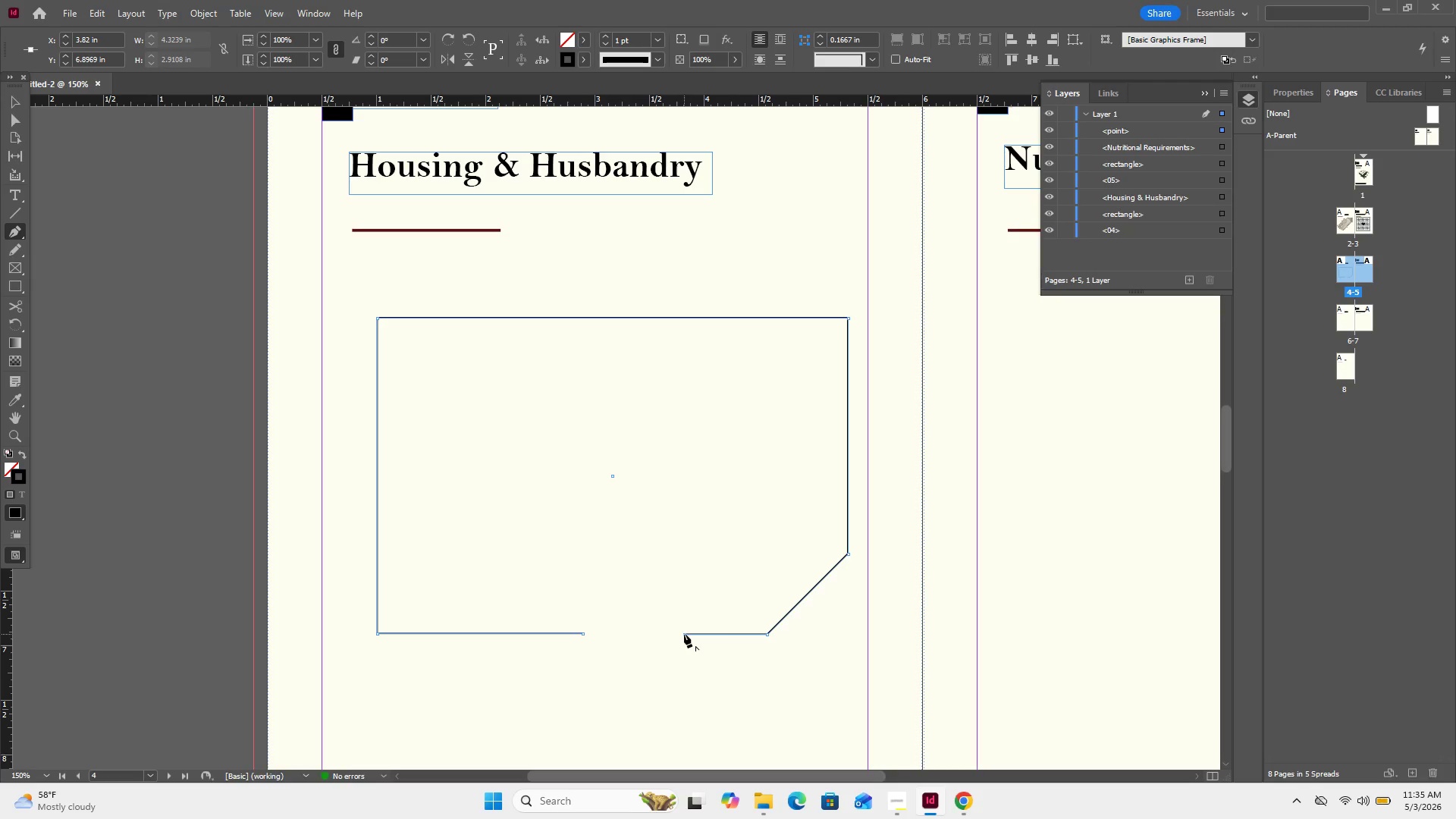 
left_click([14, 108])
 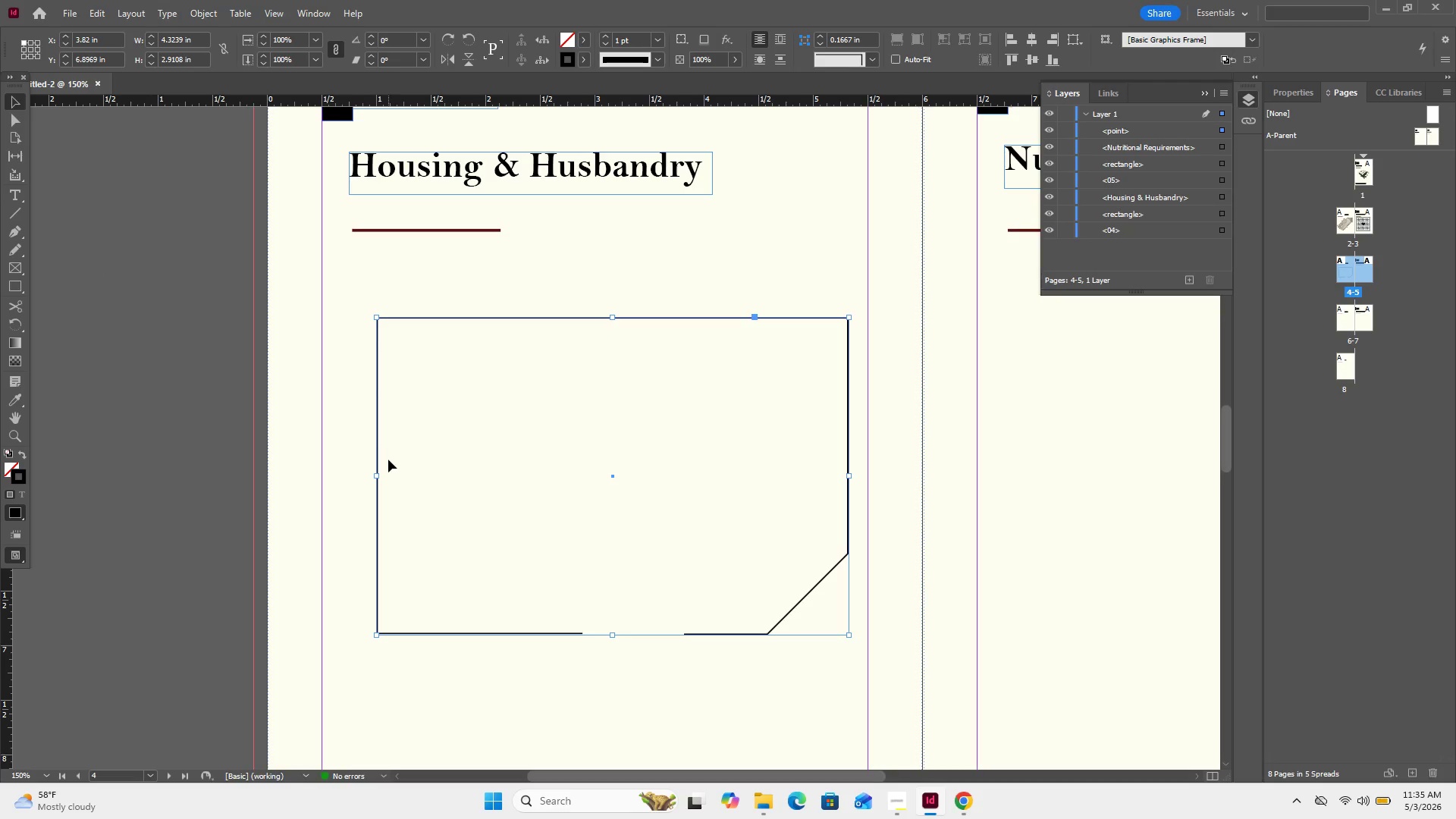 
left_click([331, 466])
 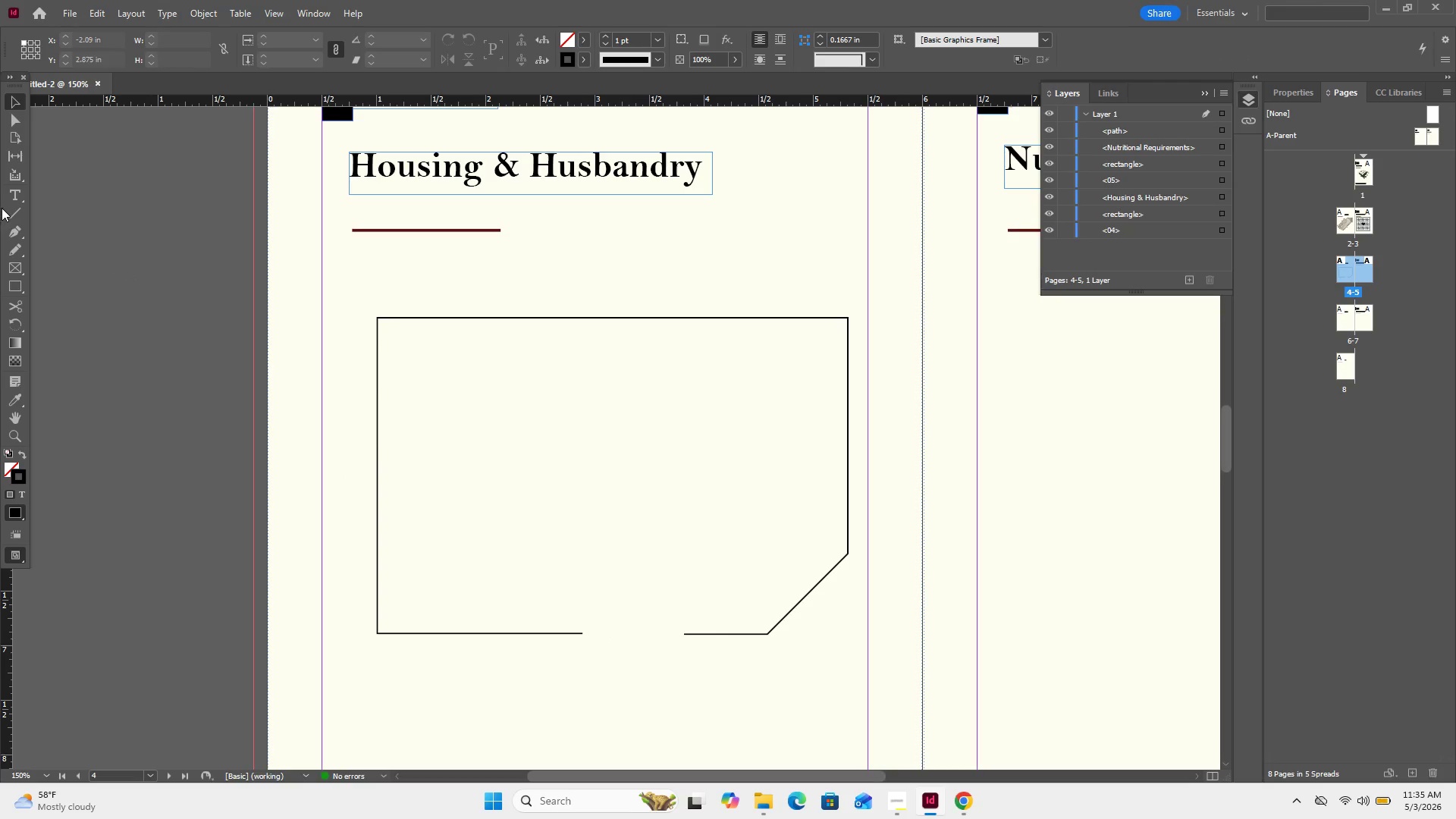 
left_click([8, 215])
 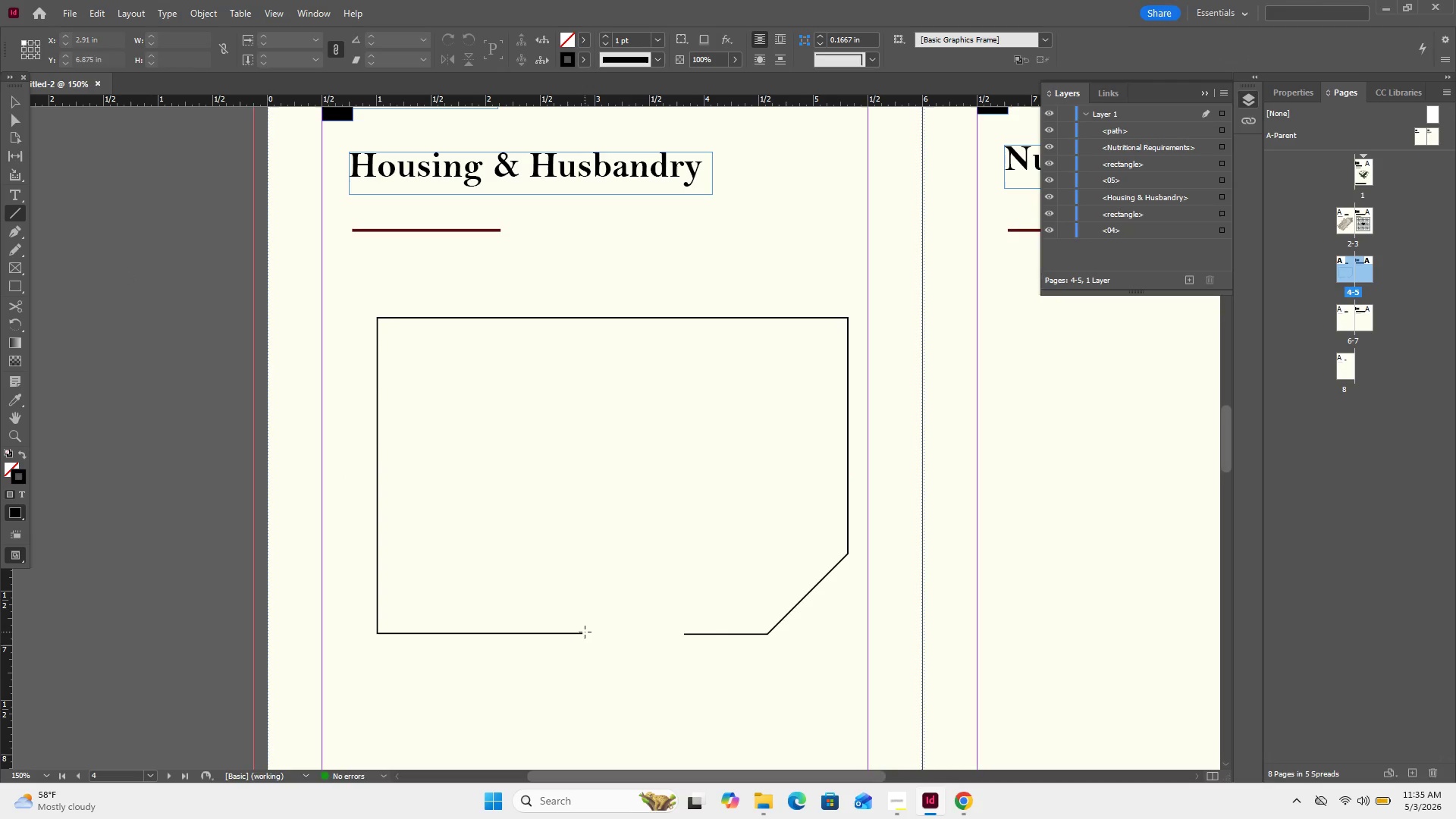 
wait(5.01)
 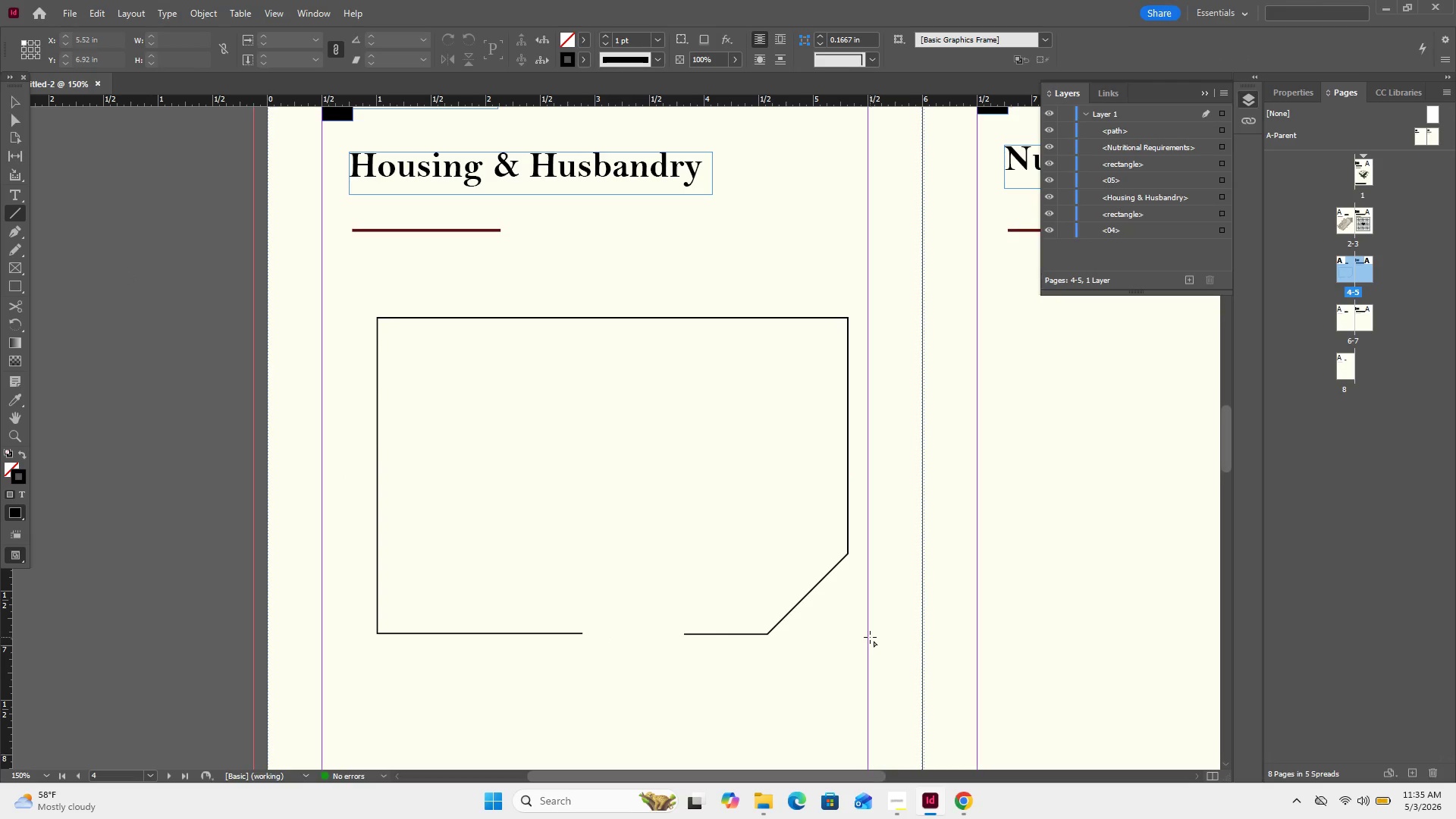 
left_click_drag(start_coordinate=[582, 632], to_coordinate=[623, 673])
 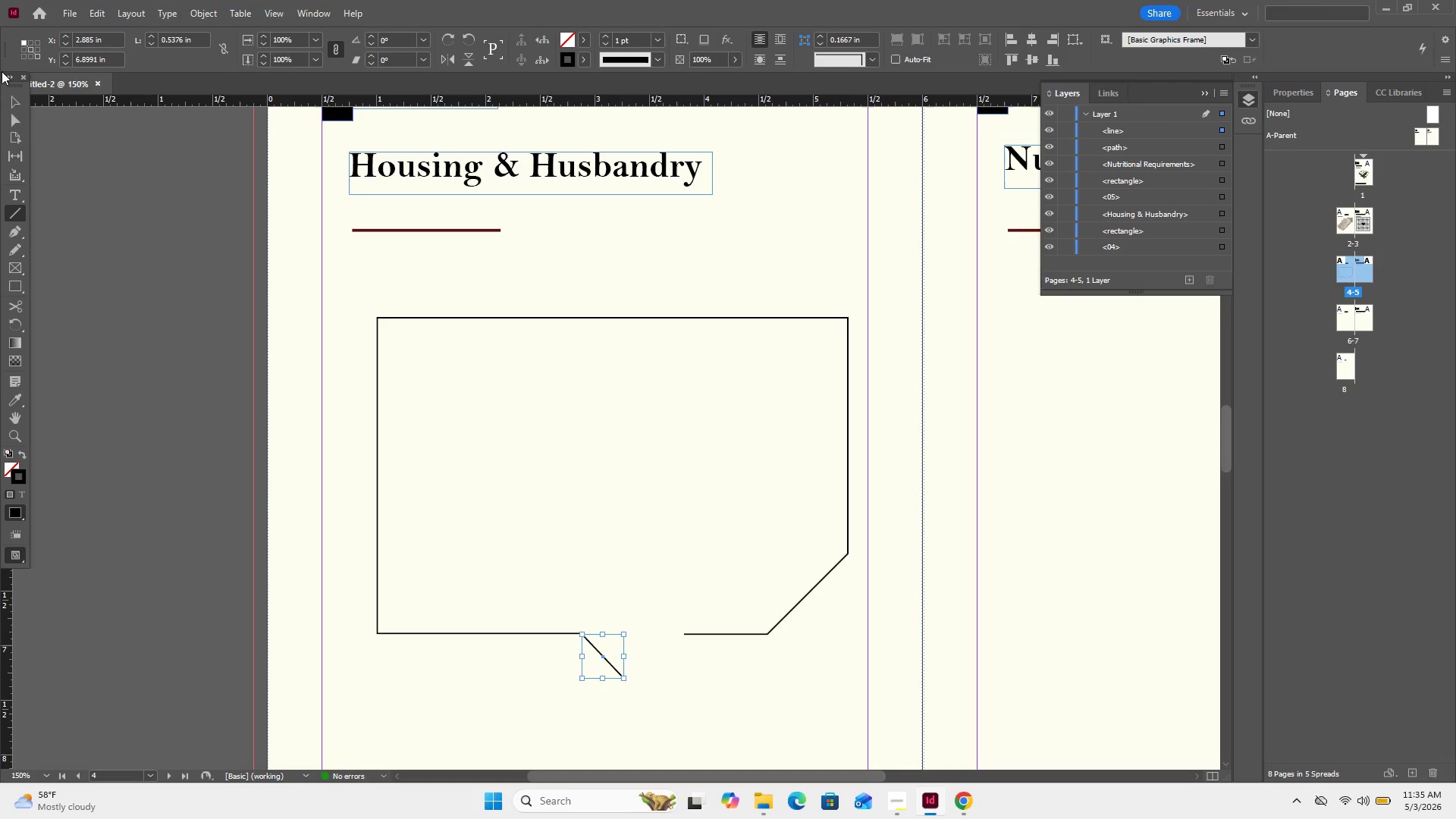 
left_click([20, 103])
 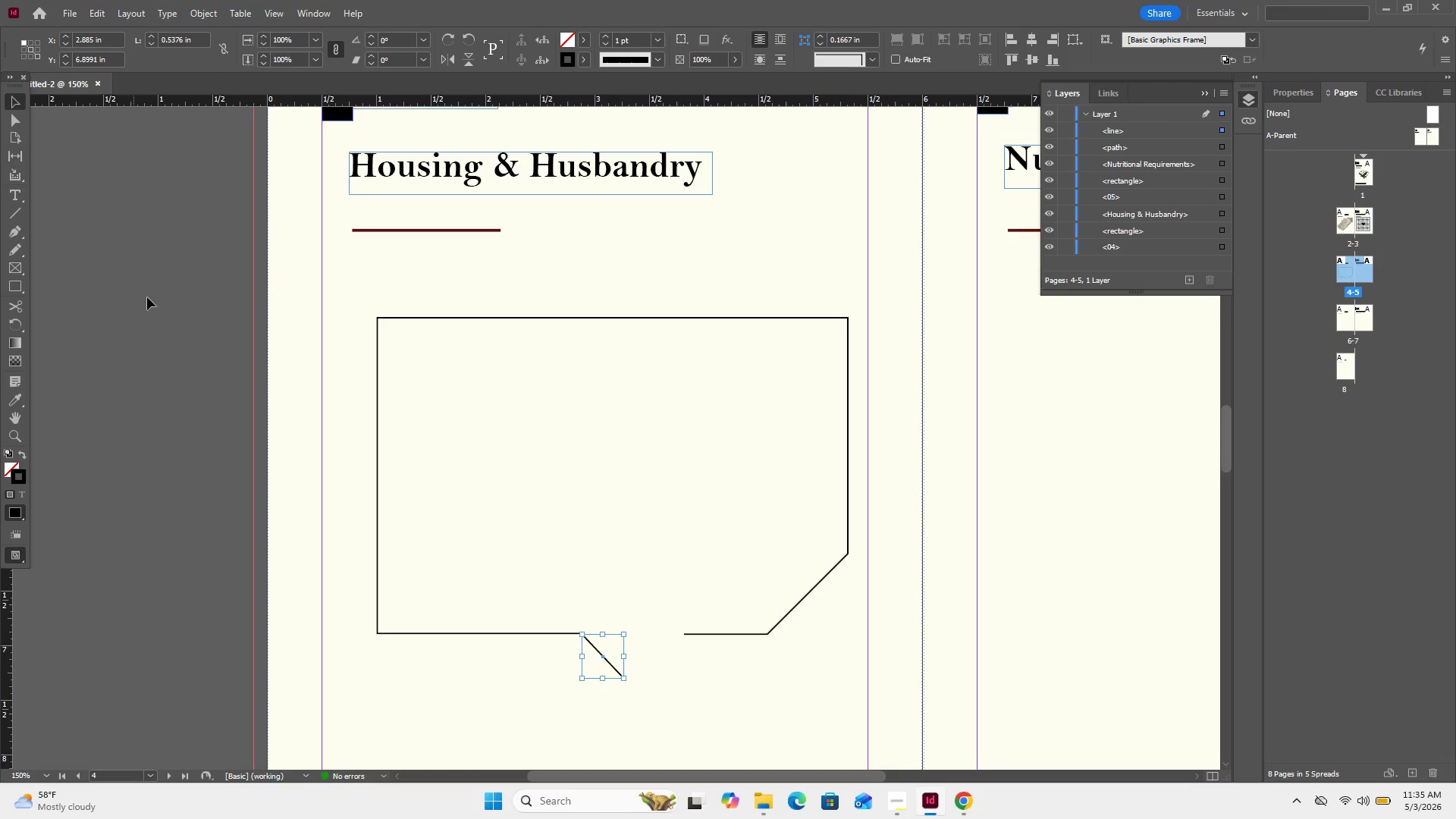 
left_click([149, 299])
 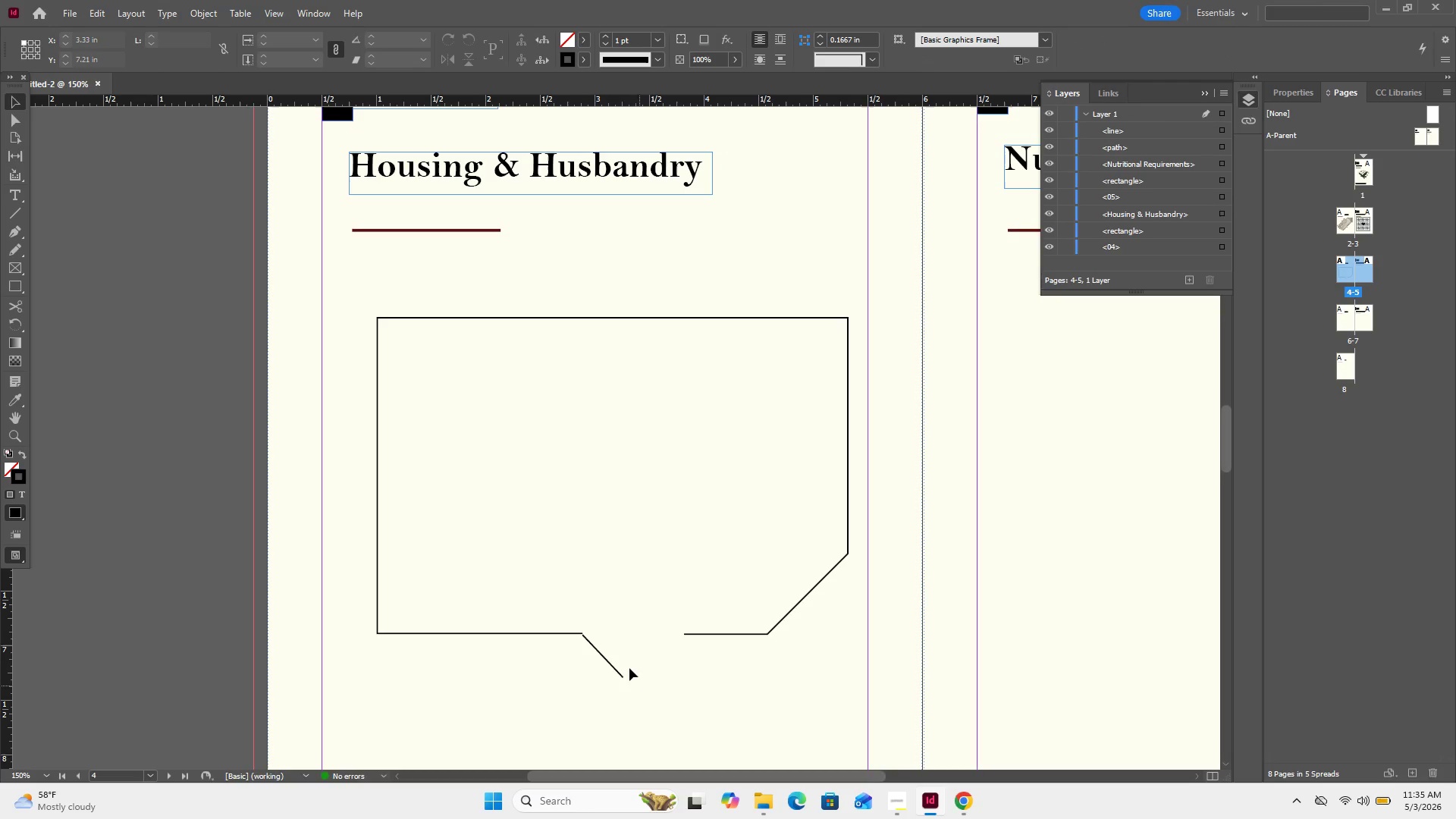 
left_click([619, 673])
 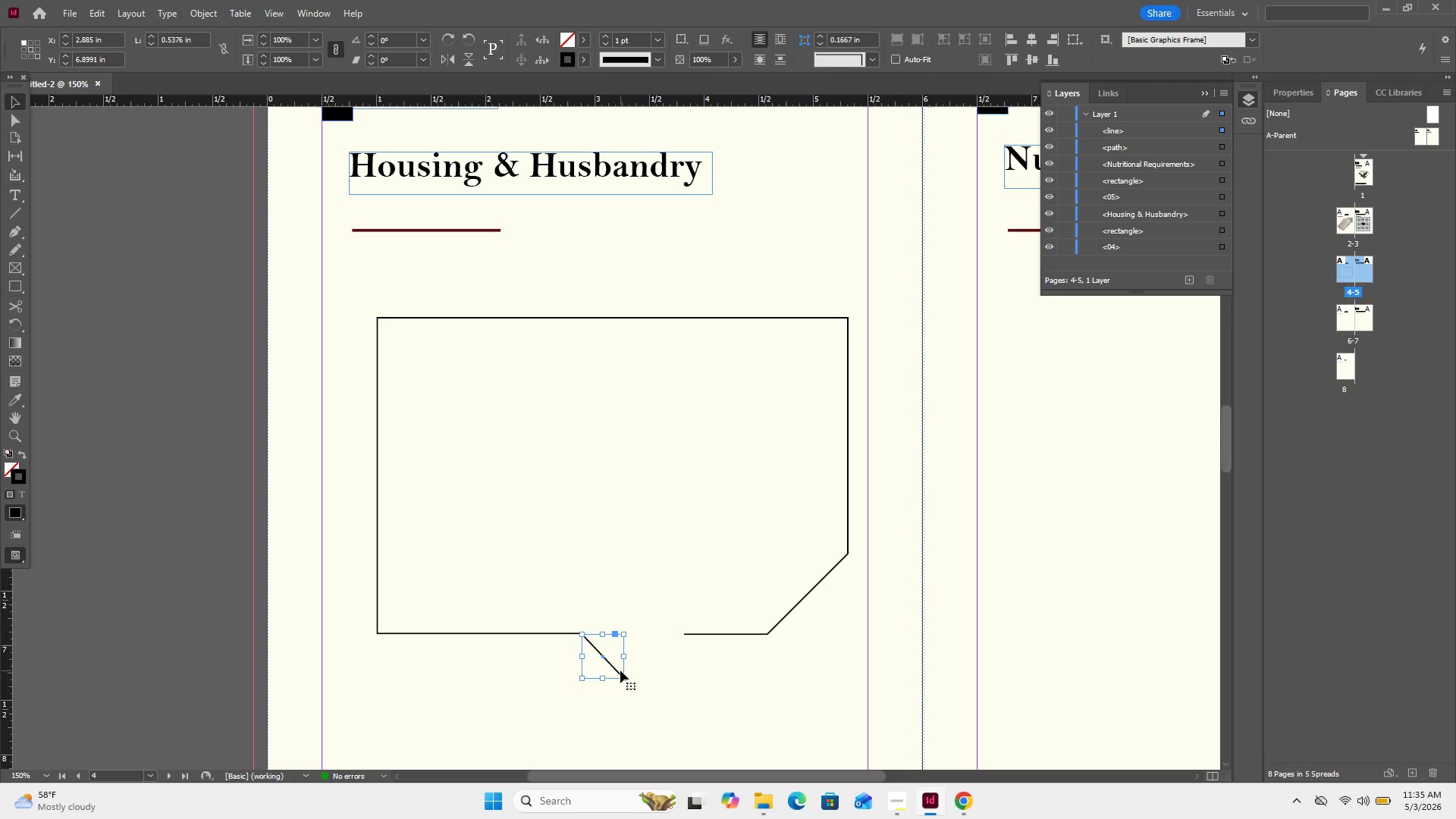 
key(ArrowUp)
 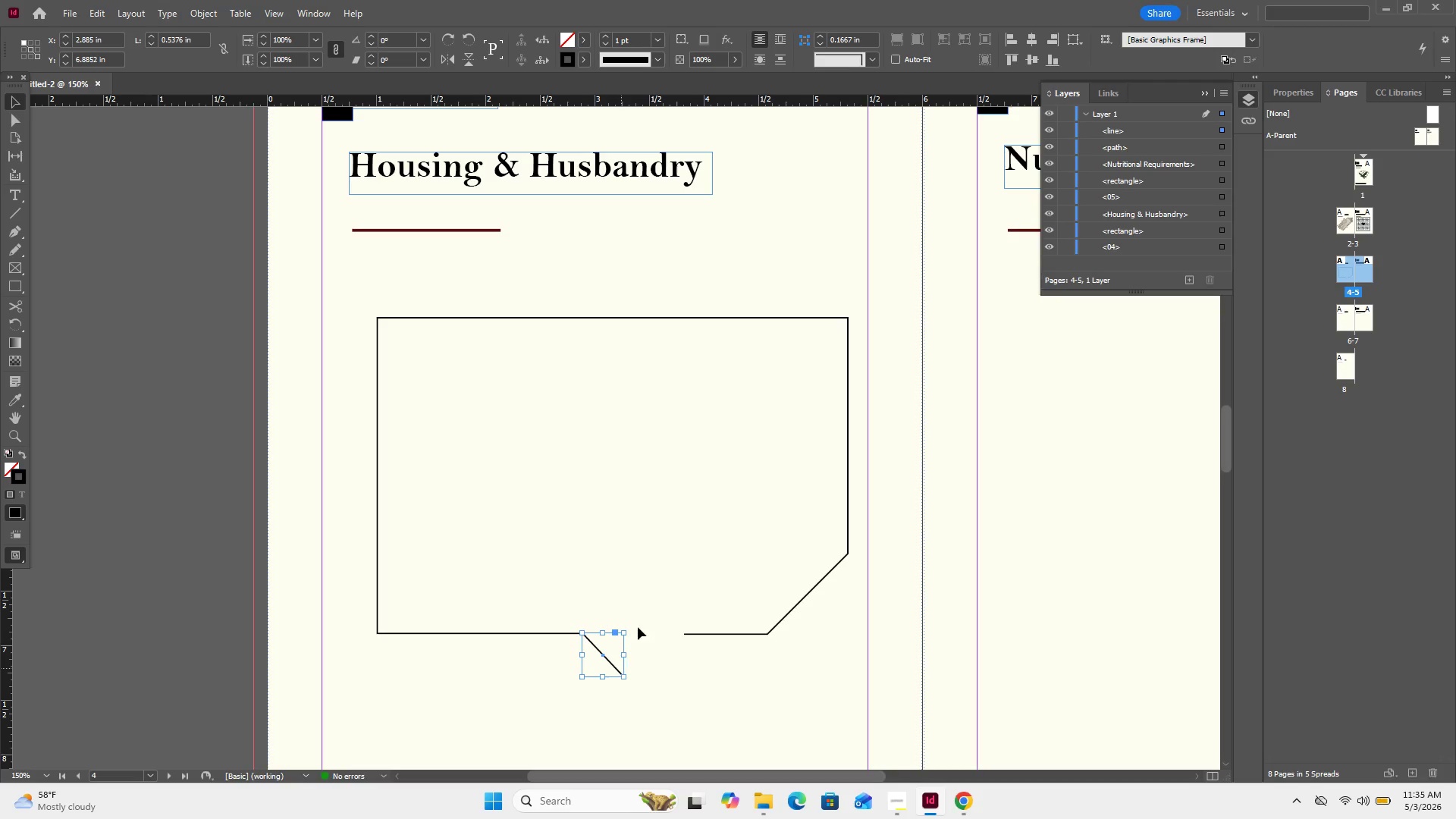 
left_click([645, 587])
 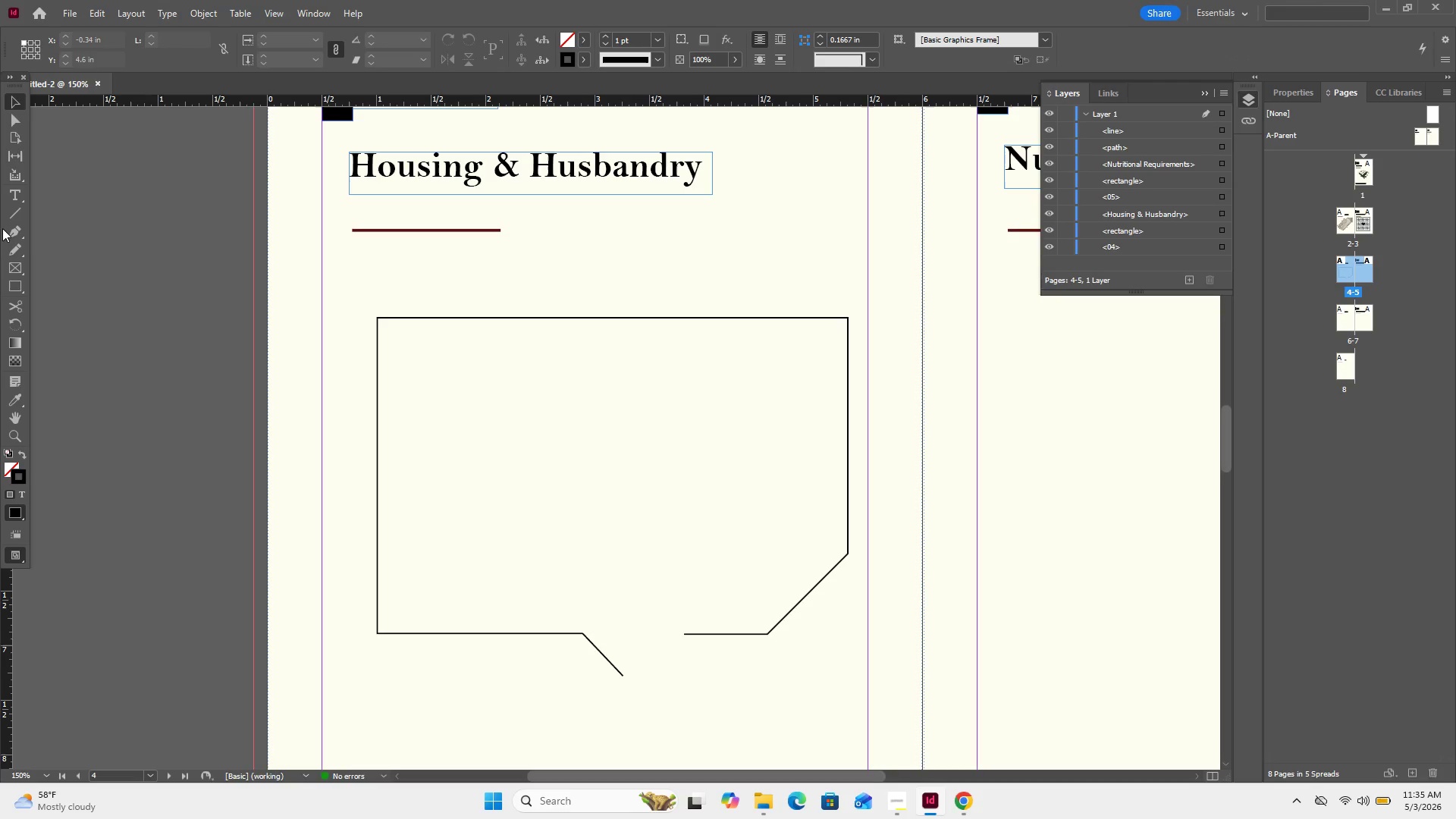 
wait(5.02)
 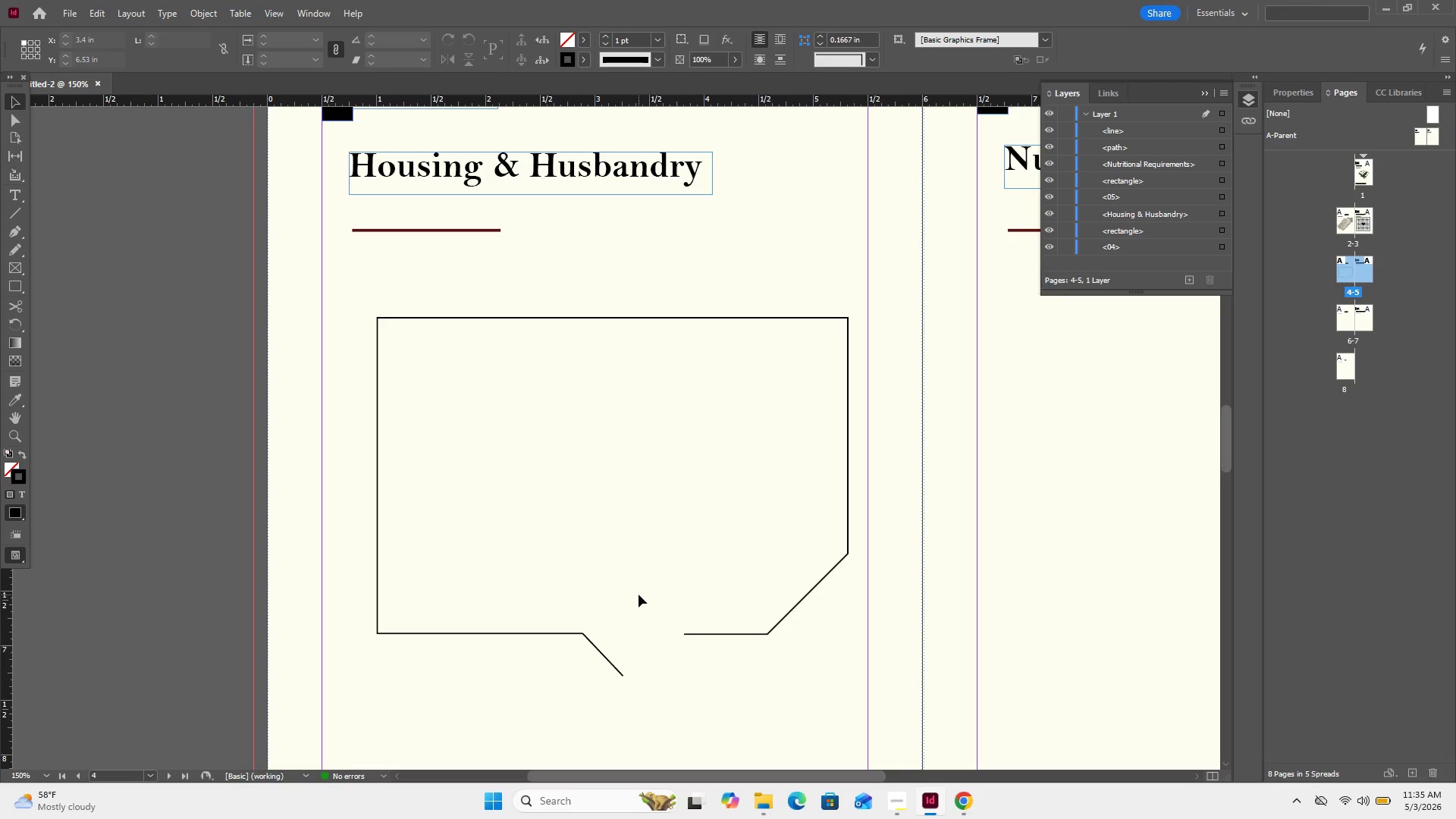 
left_click([17, 281])
 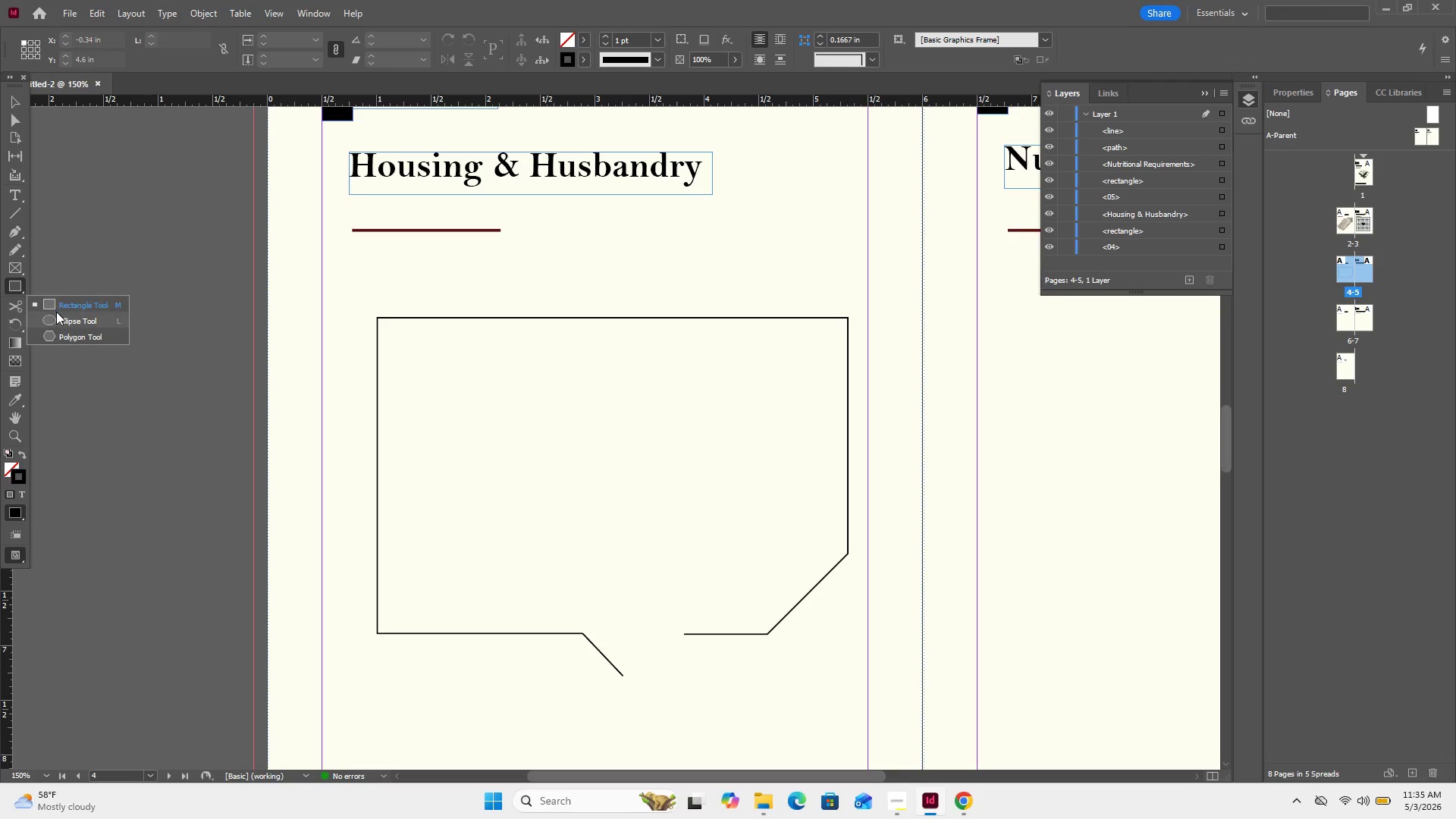 
left_click([56, 312])
 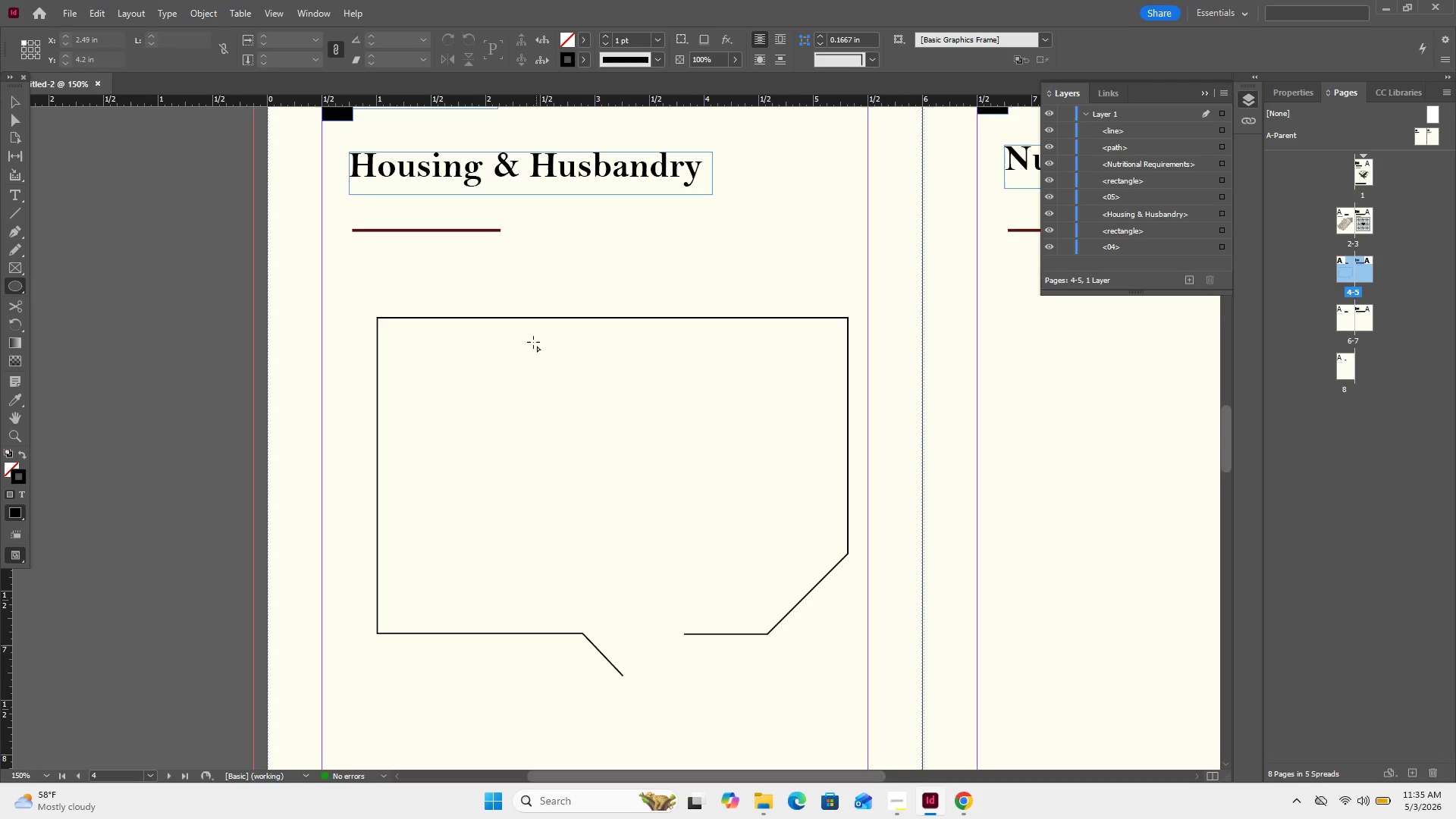 
left_click_drag(start_coordinate=[551, 409], to_coordinate=[901, 708])
 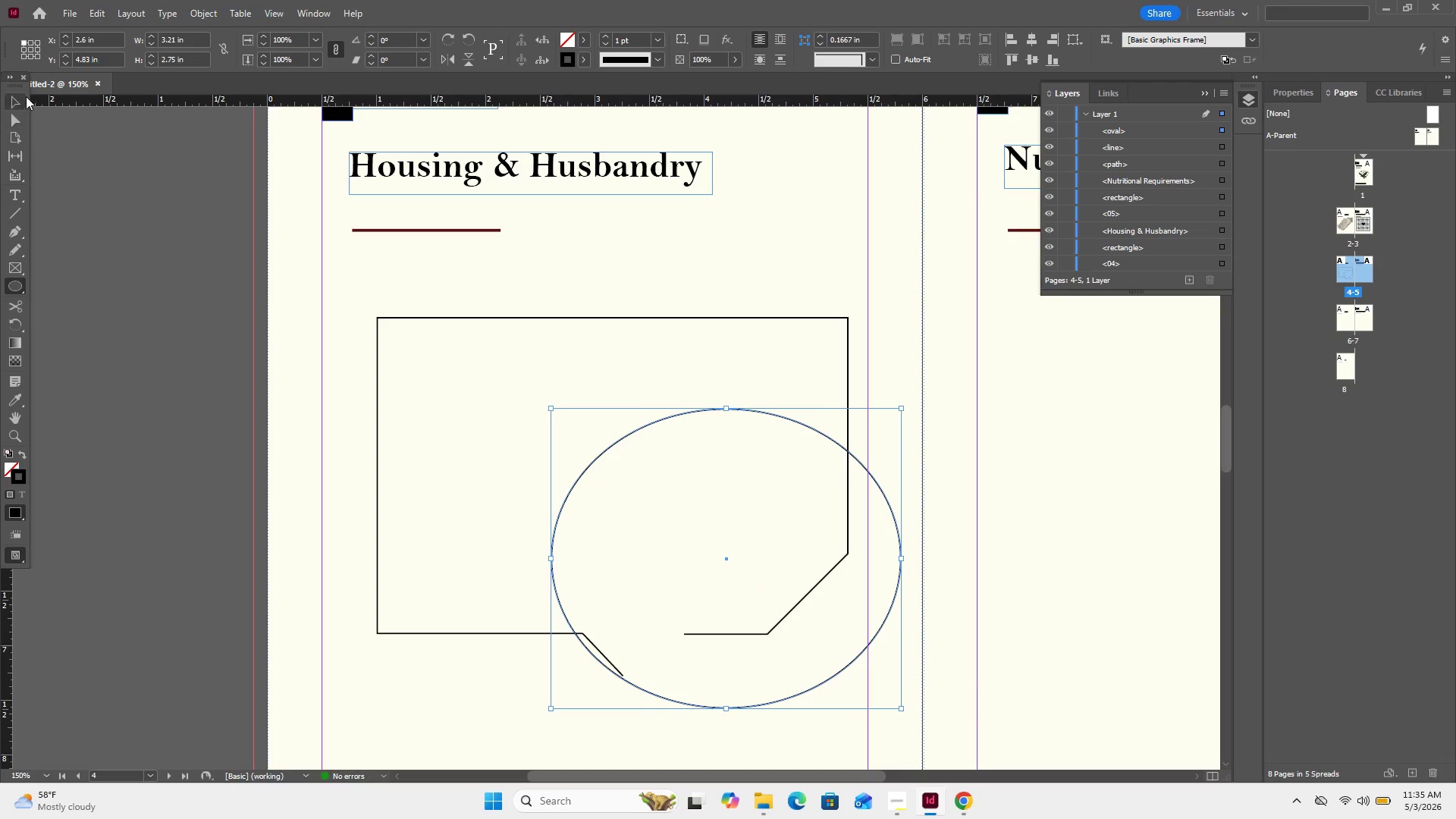 
left_click([10, 103])
 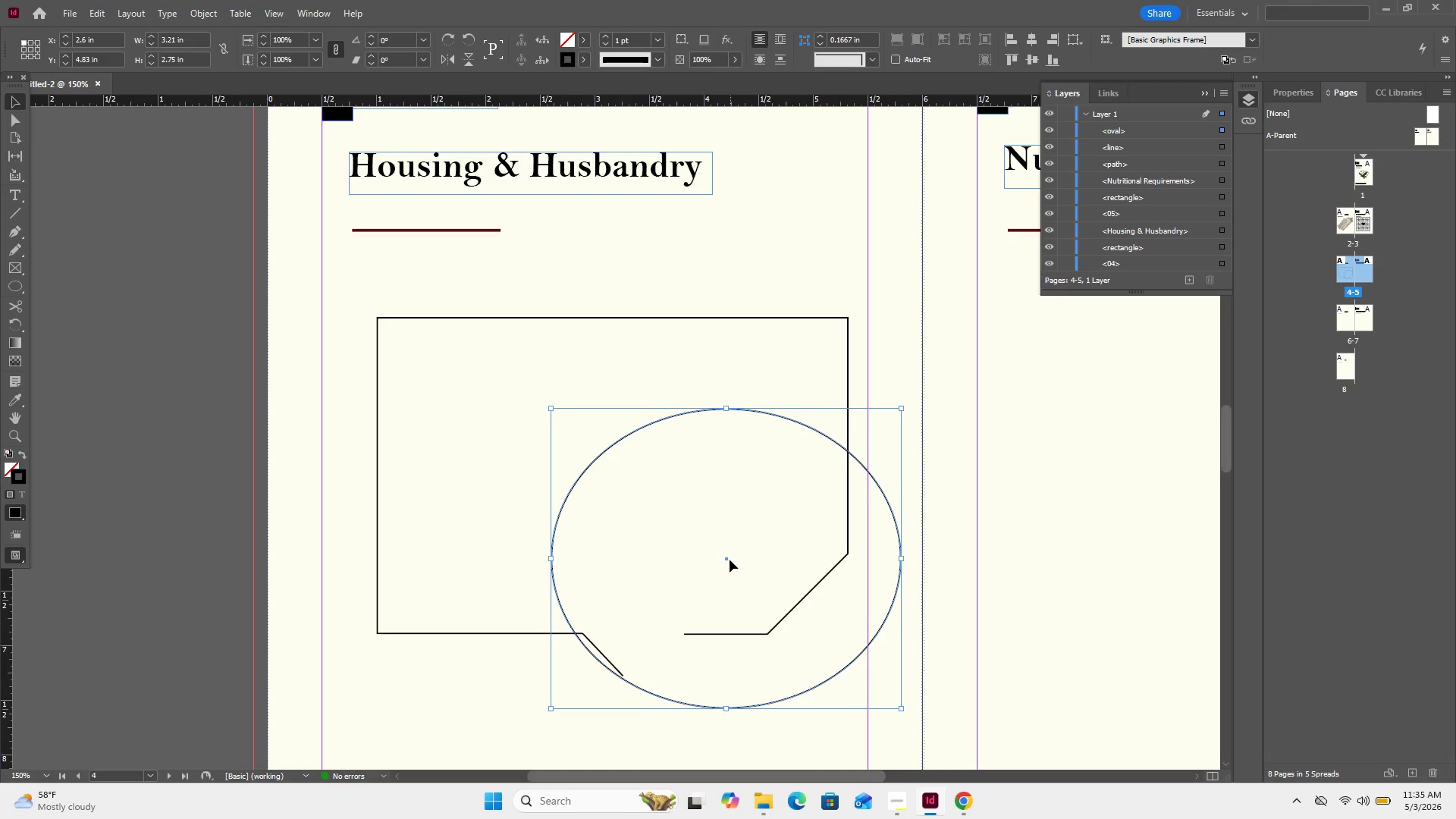 
left_click_drag(start_coordinate=[724, 544], to_coordinate=[687, 475])
 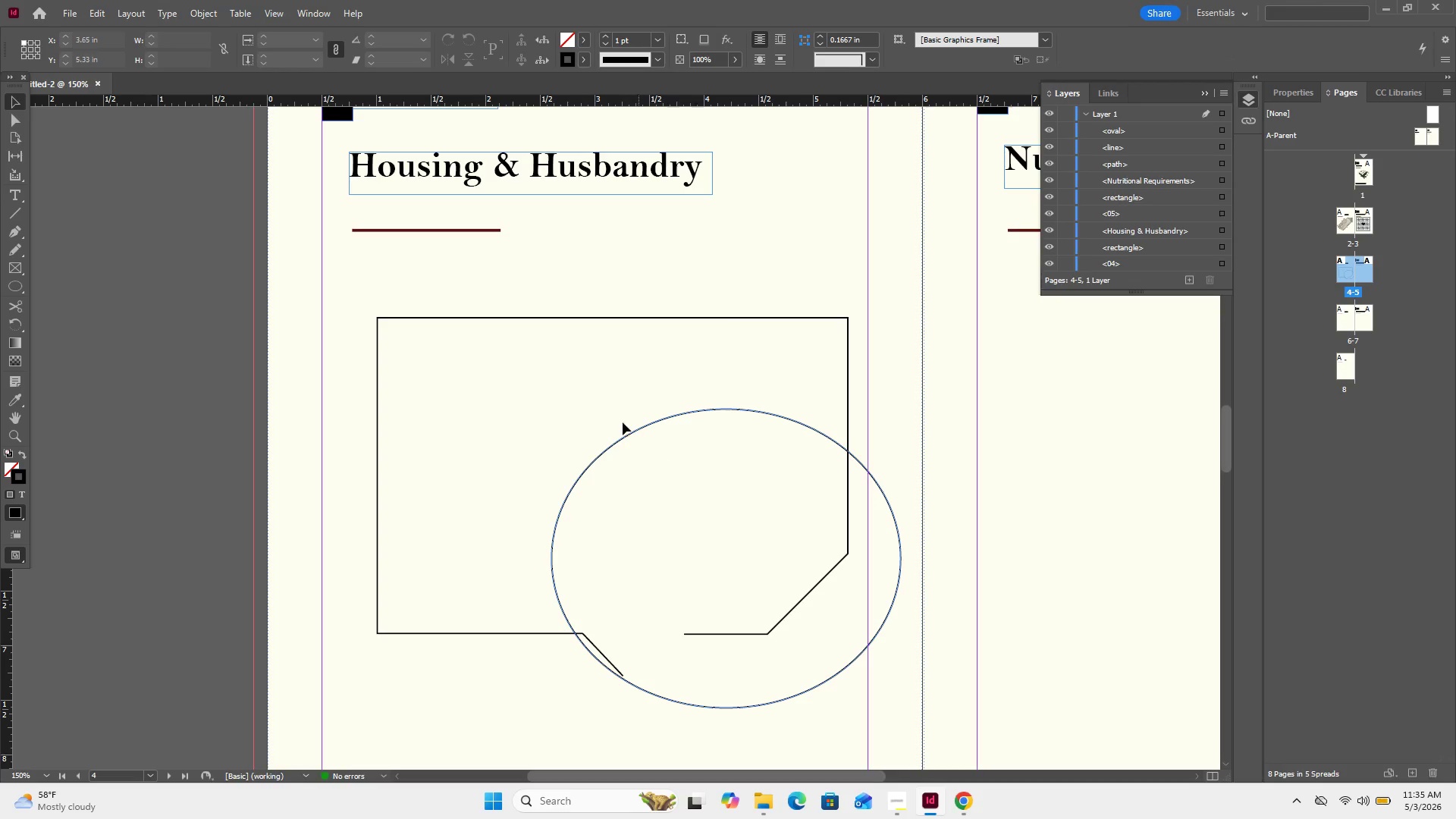 
left_click_drag(start_coordinate=[604, 462], to_coordinate=[628, 537])
 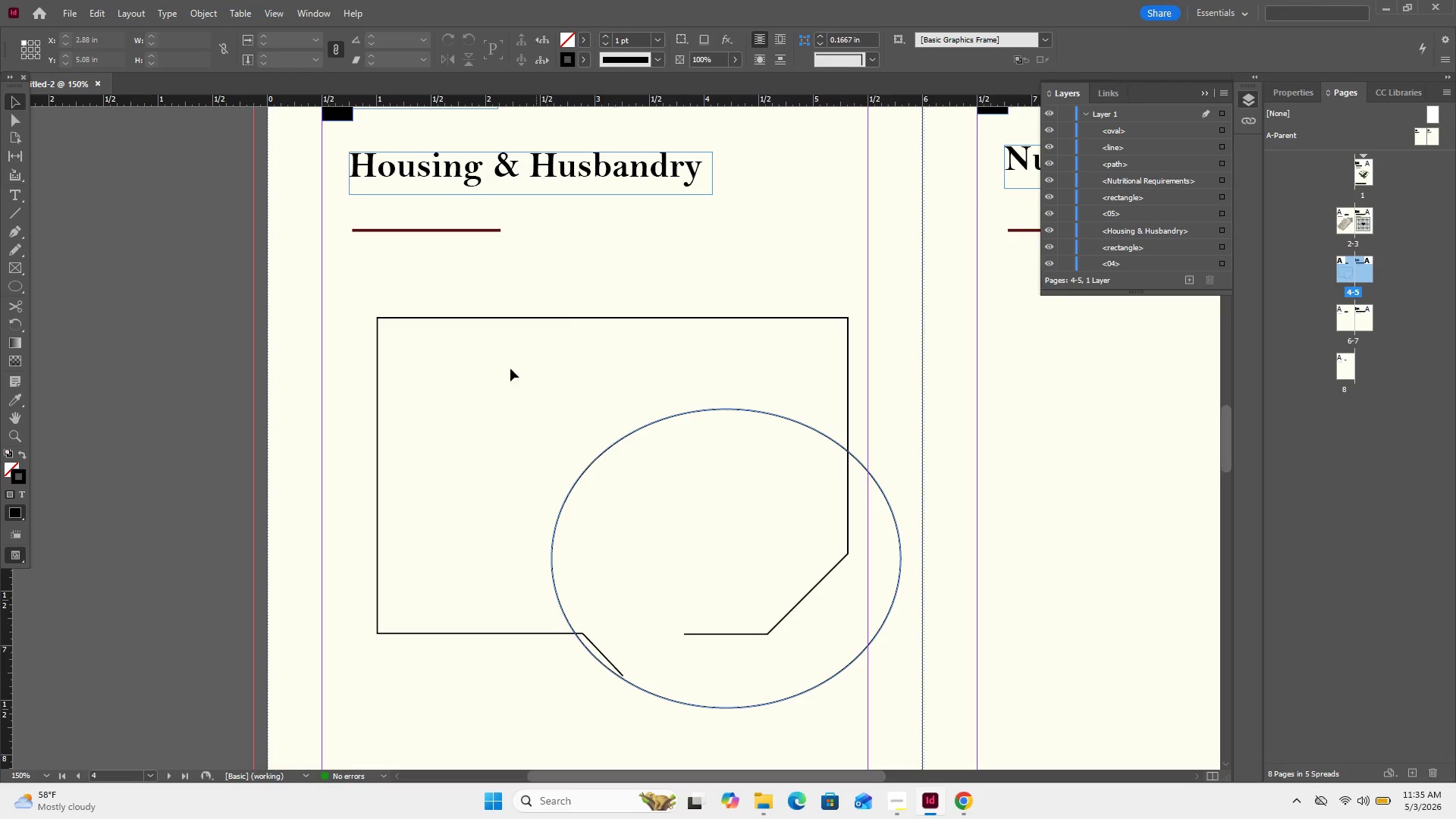 
left_click_drag(start_coordinate=[507, 380], to_coordinate=[672, 601])
 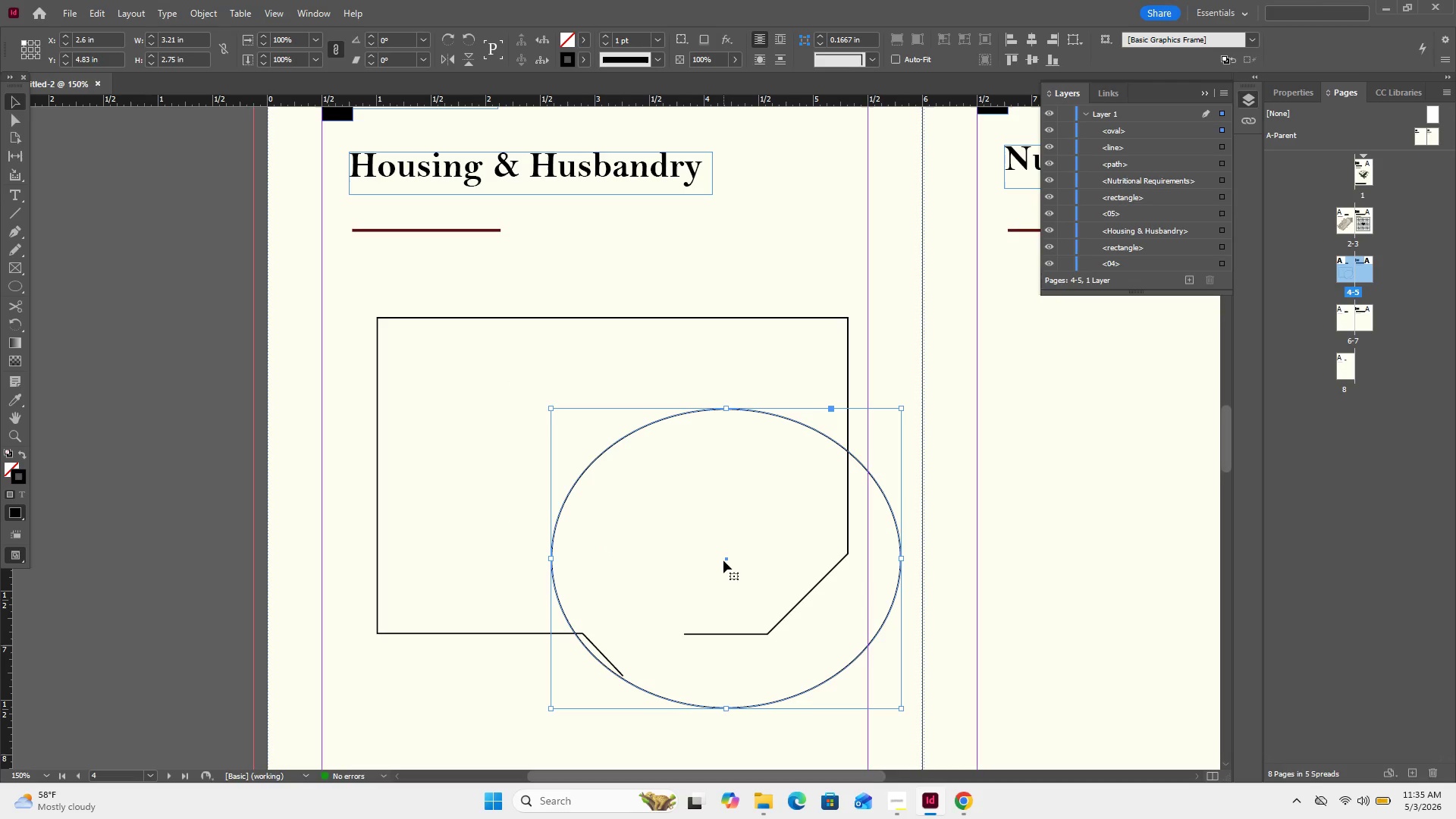 
left_click_drag(start_coordinate=[726, 560], to_coordinate=[654, 472])
 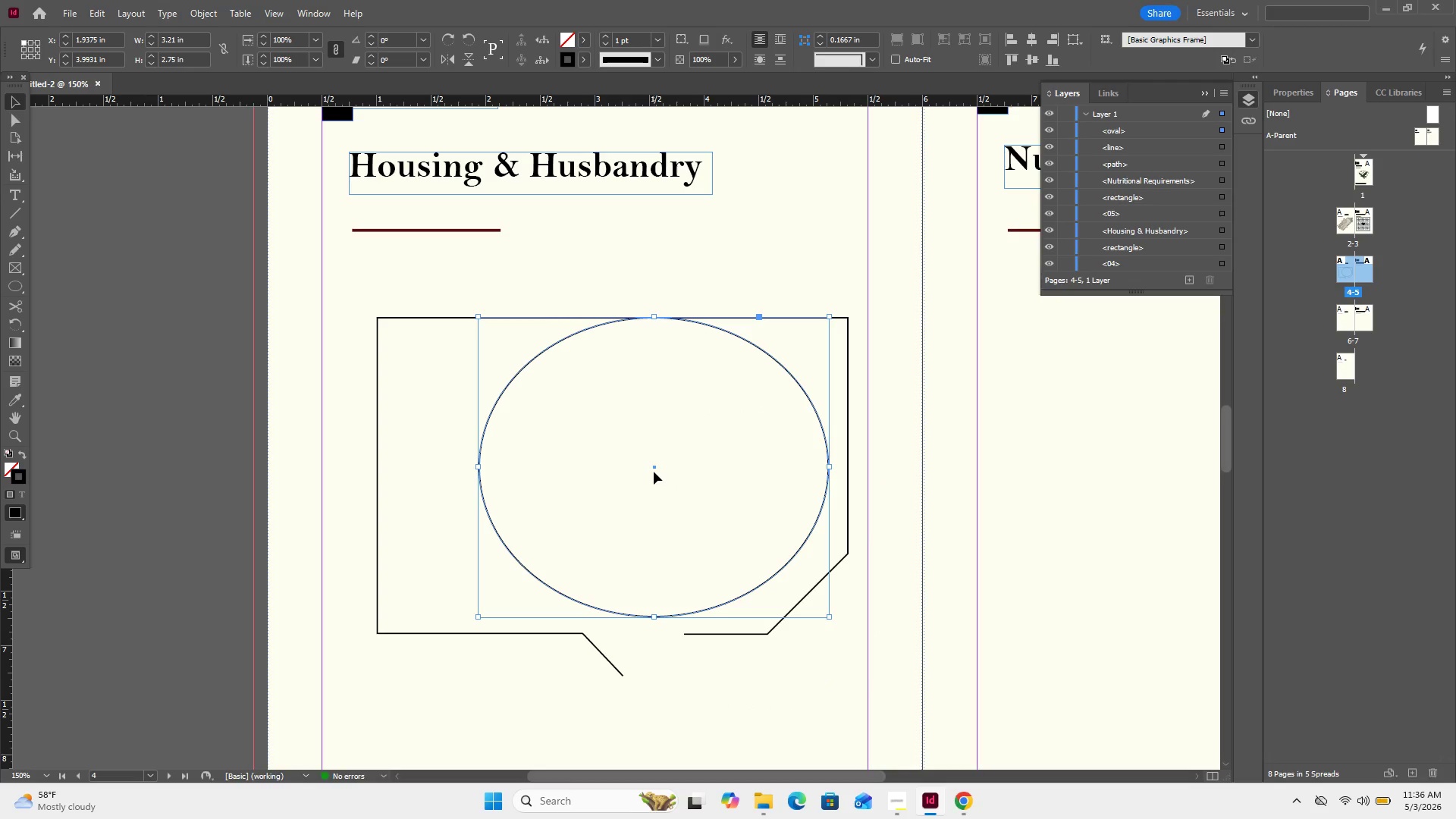 
wait(8.11)
 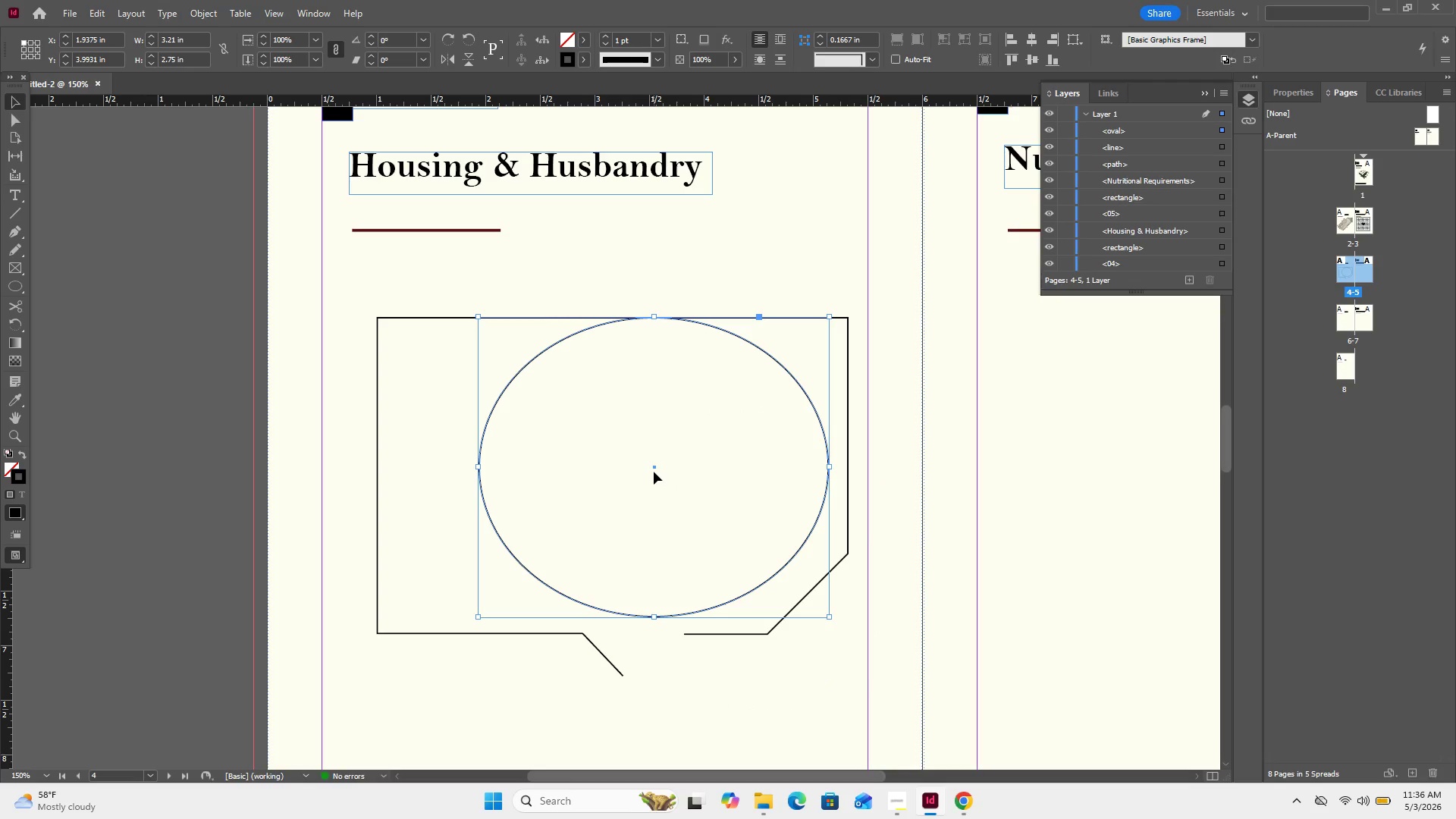 
left_click([679, 271])
 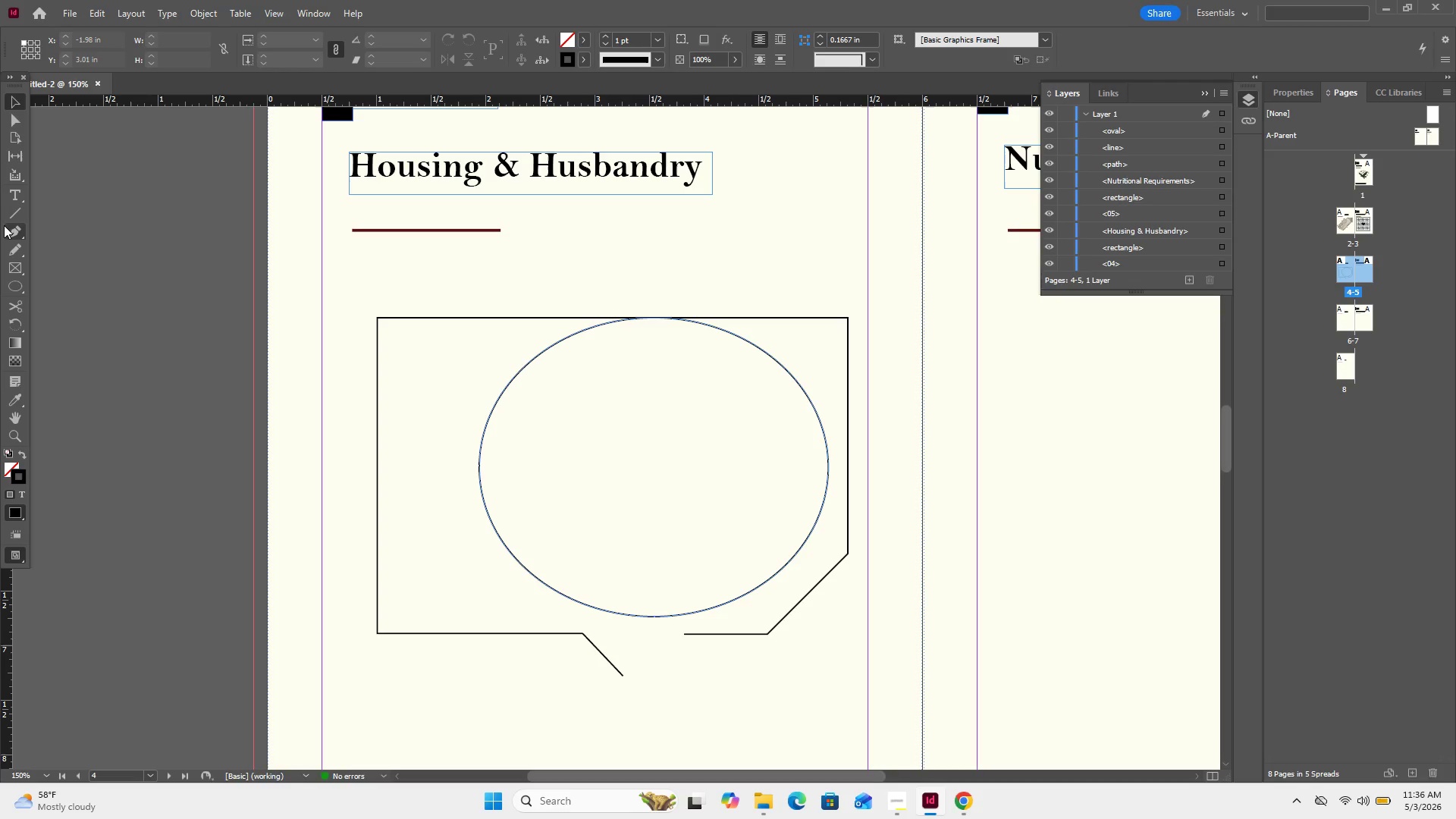 
wait(5.94)
 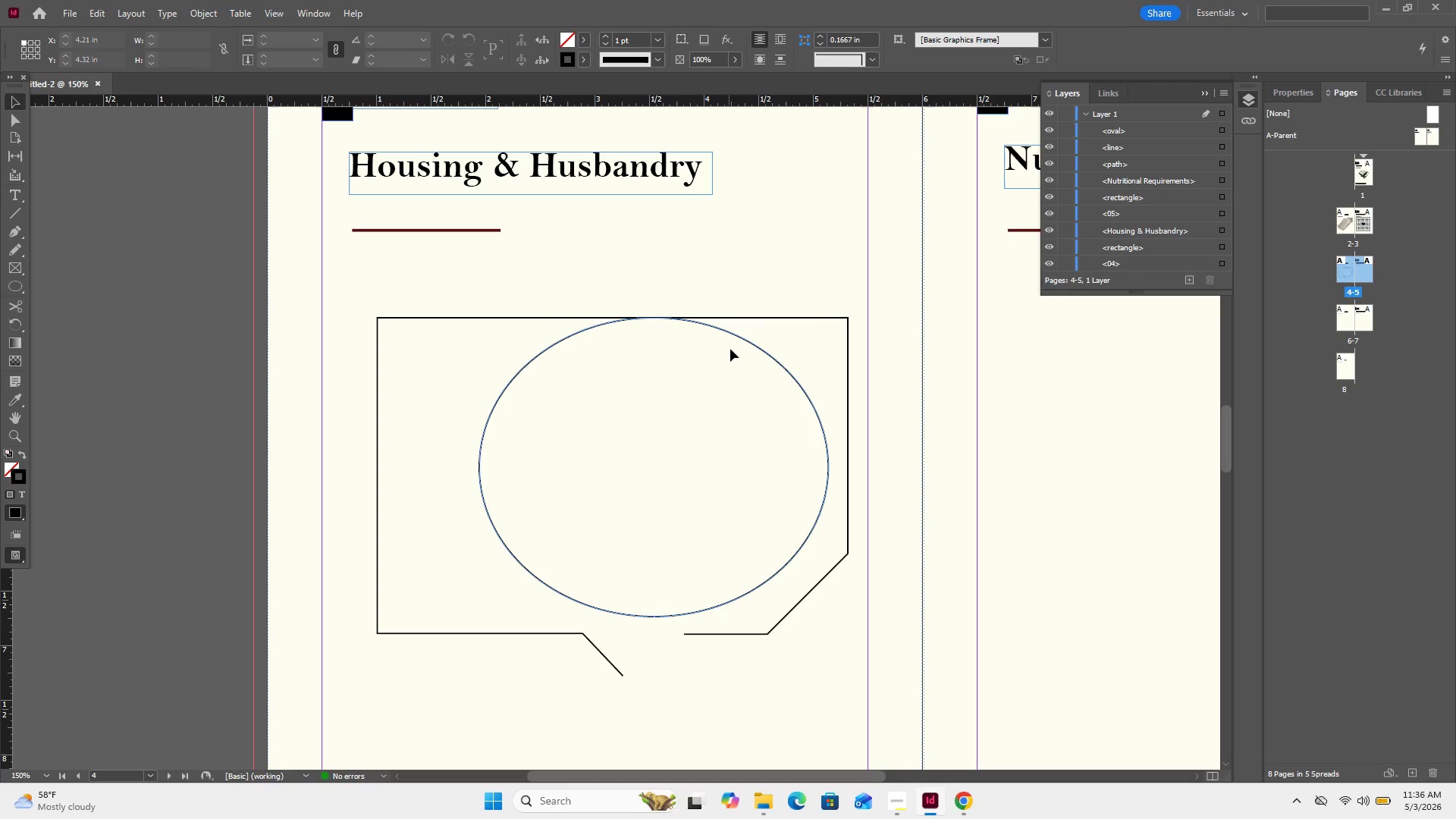 
left_click([20, 282])
 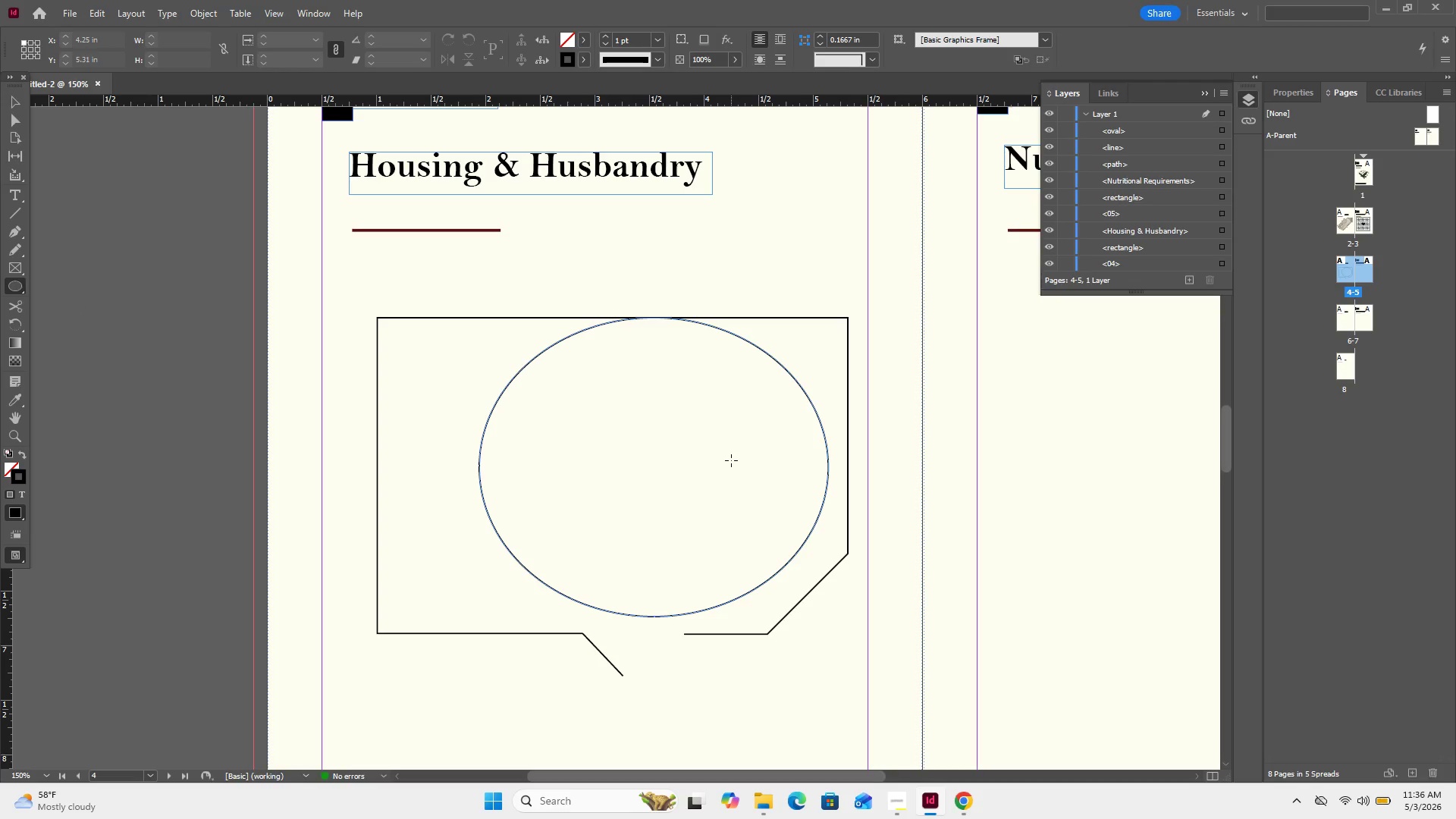 
hold_key(key=AltLeft, duration=3.81)
hold_key(key=ShiftLeft, duration=3.59)
left_click_drag(start_coordinate=[731, 460], to_coordinate=[788, 573])
 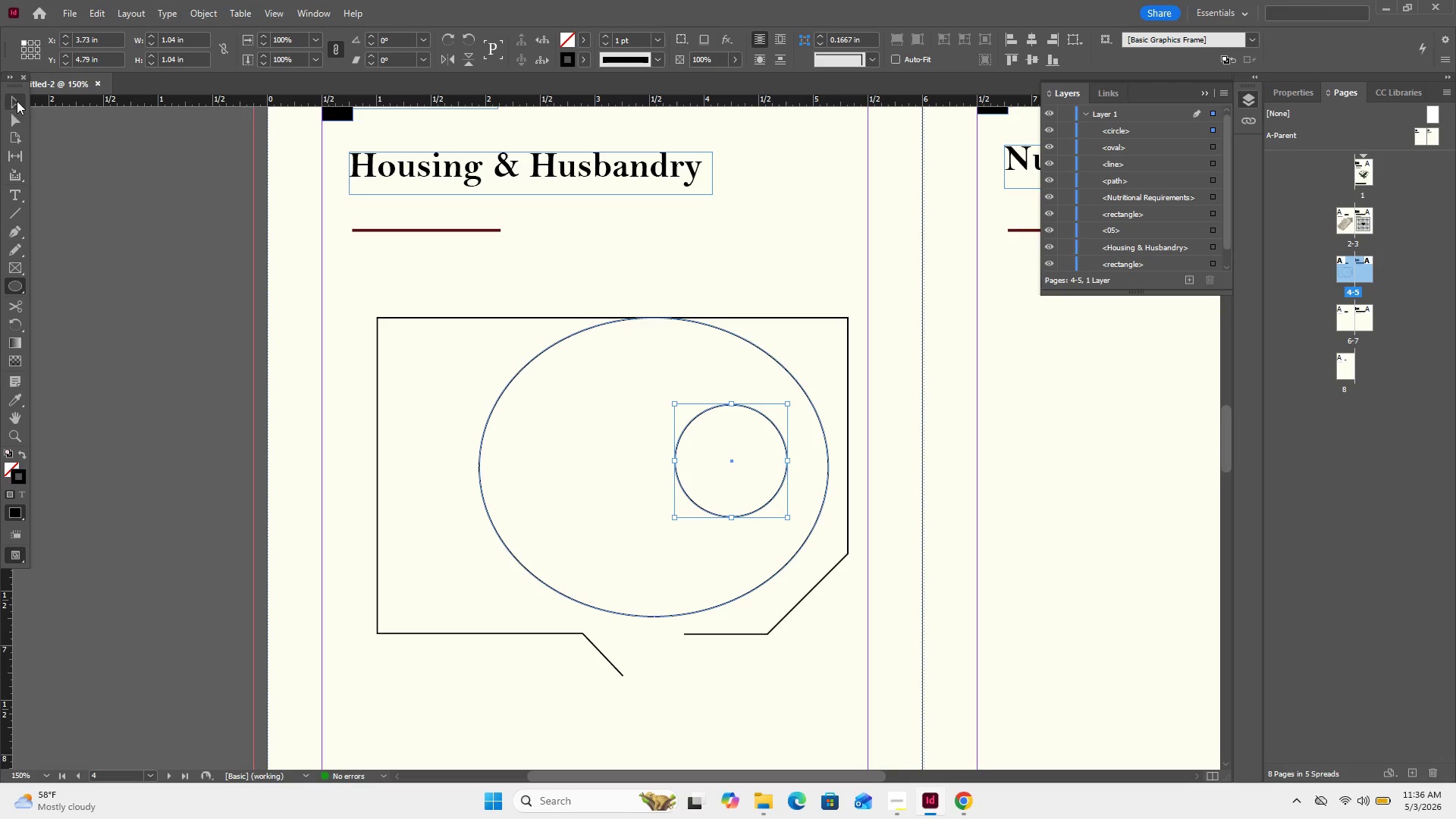 
left_click([14, 106])
 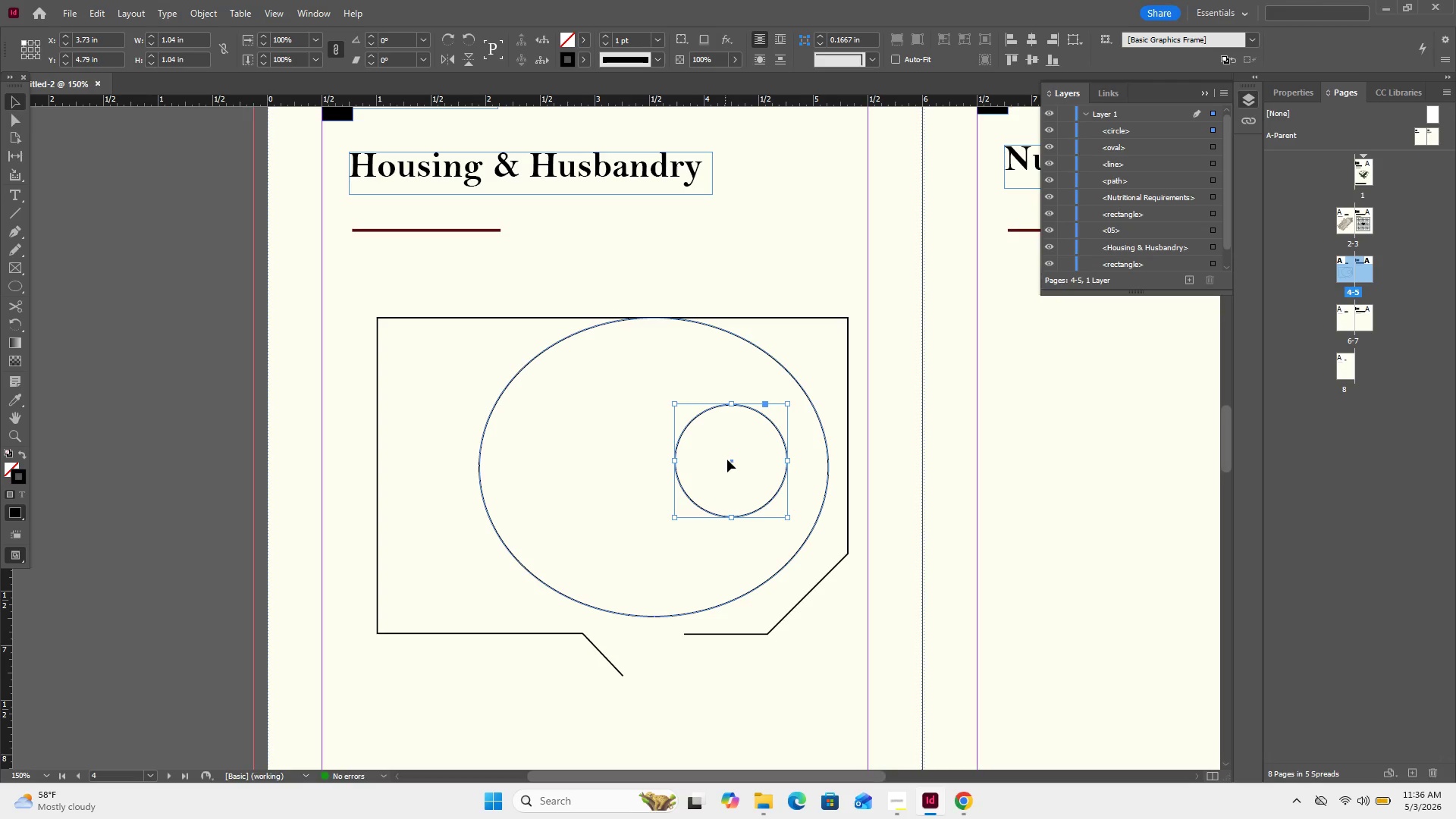 
left_click_drag(start_coordinate=[731, 462], to_coordinate=[737, 485])
 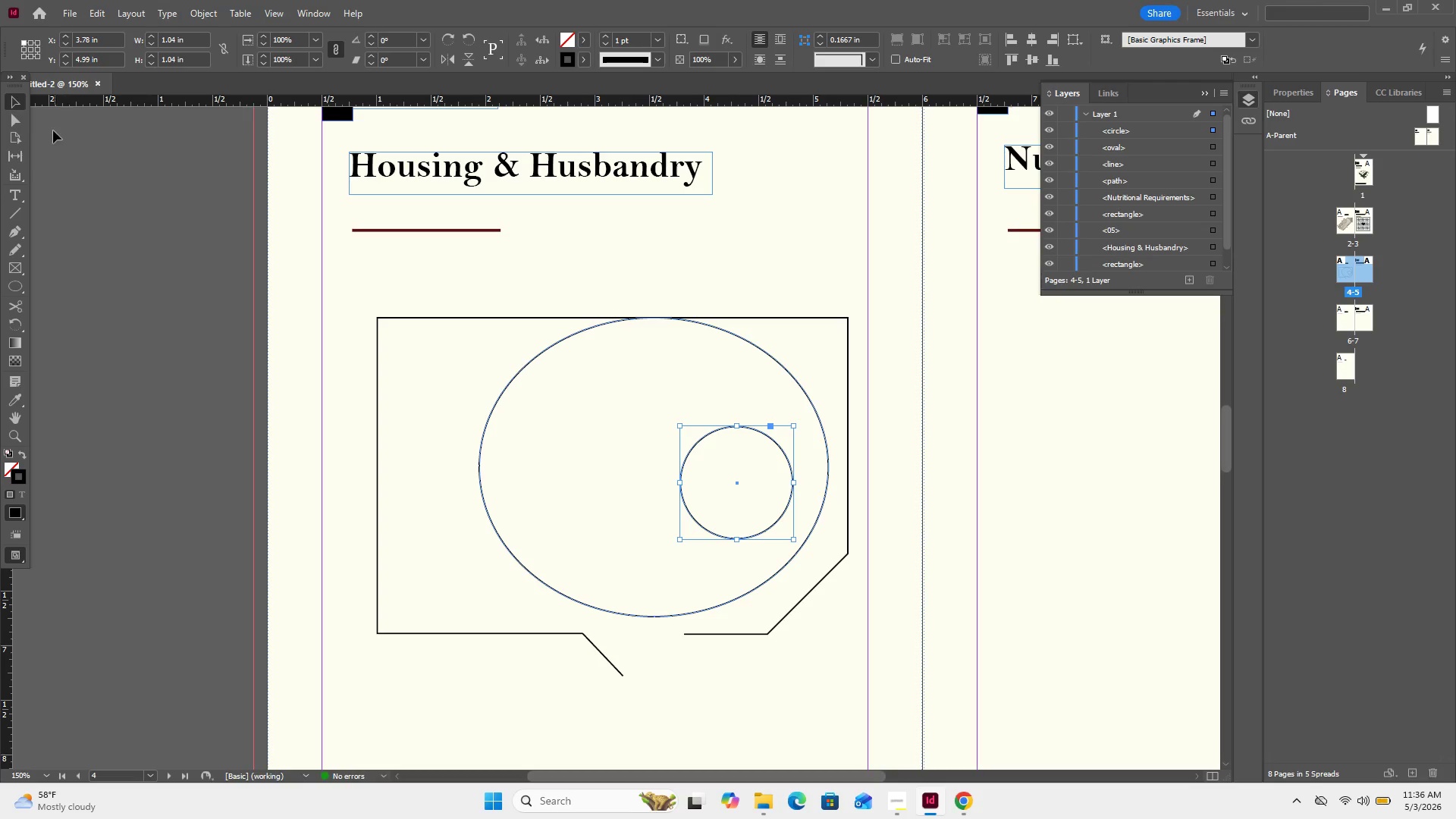 
left_click([26, 237])
 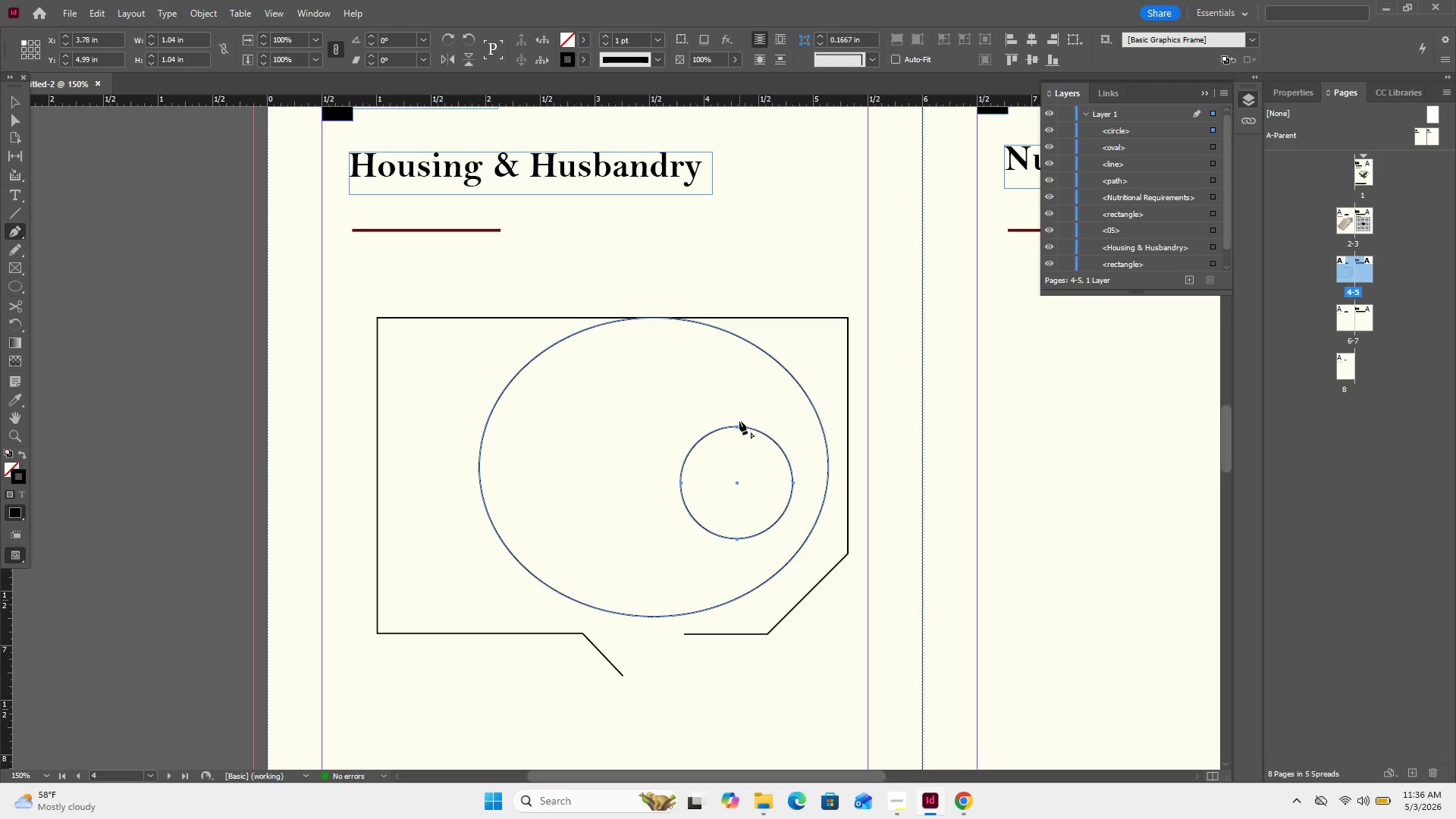 
left_click_drag(start_coordinate=[739, 421], to_coordinate=[540, 378])
 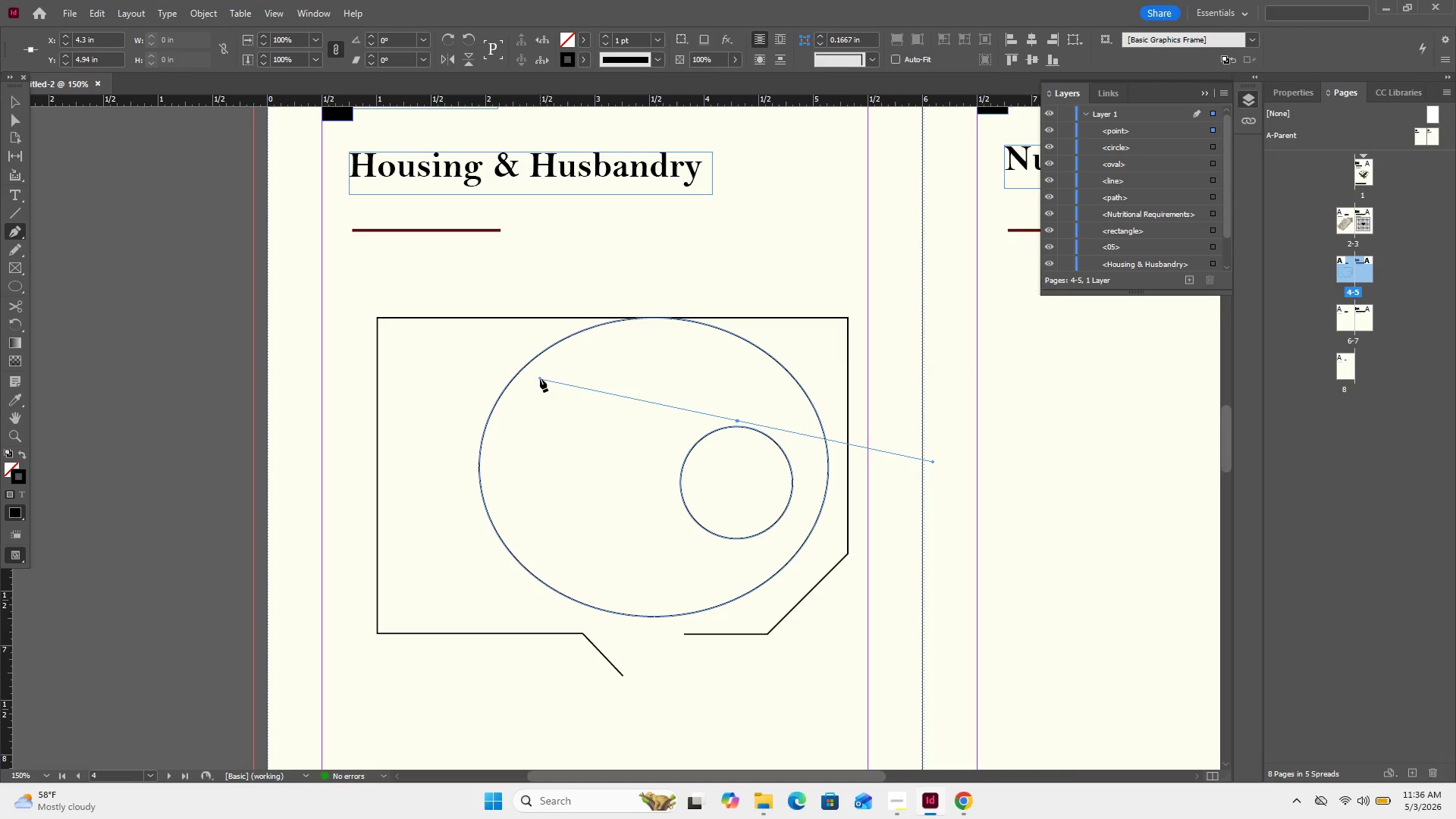 
key(Control+Z)
 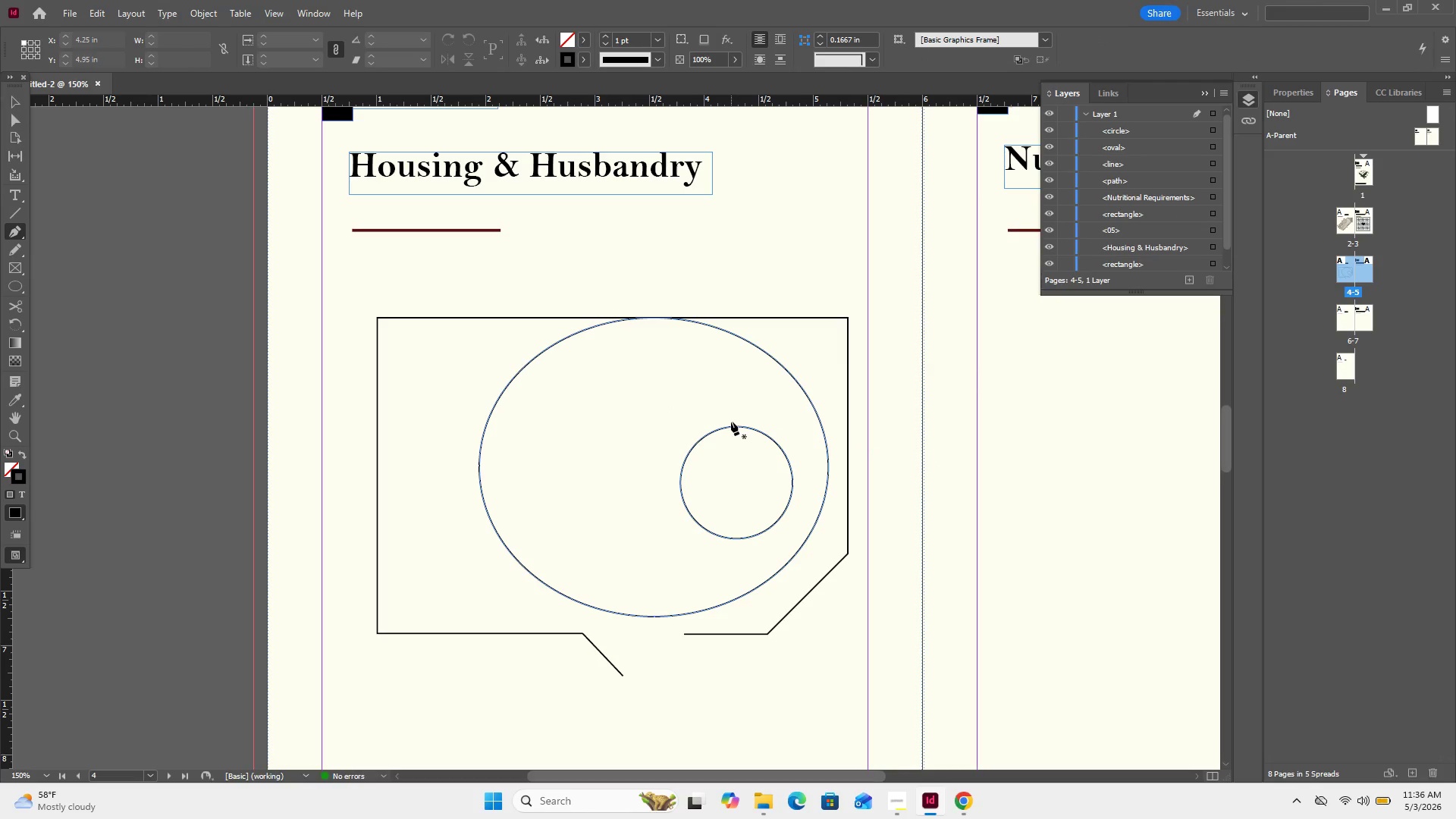 
left_click([731, 422])
 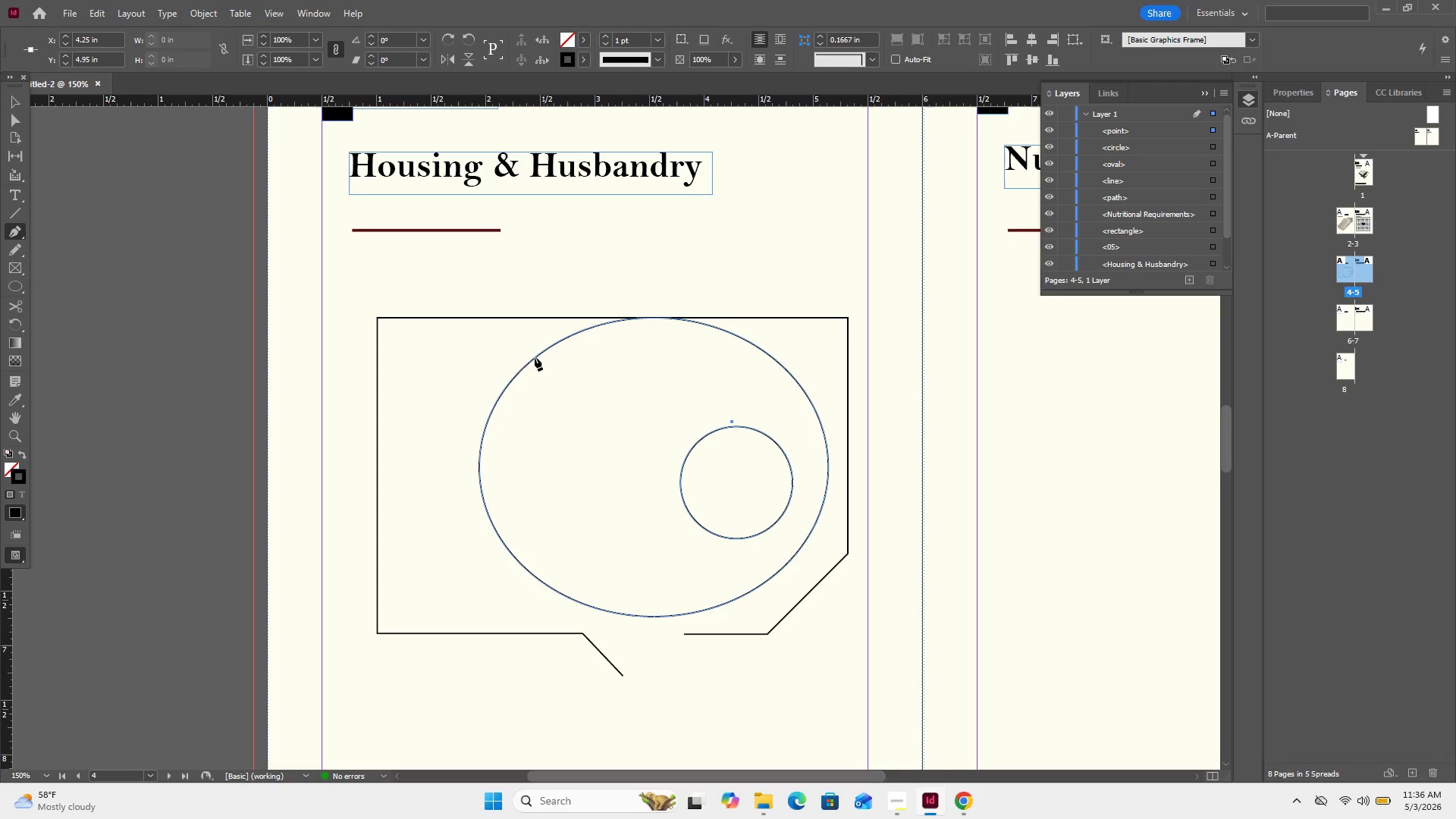 
left_click_drag(start_coordinate=[532, 358], to_coordinate=[399, 348])
 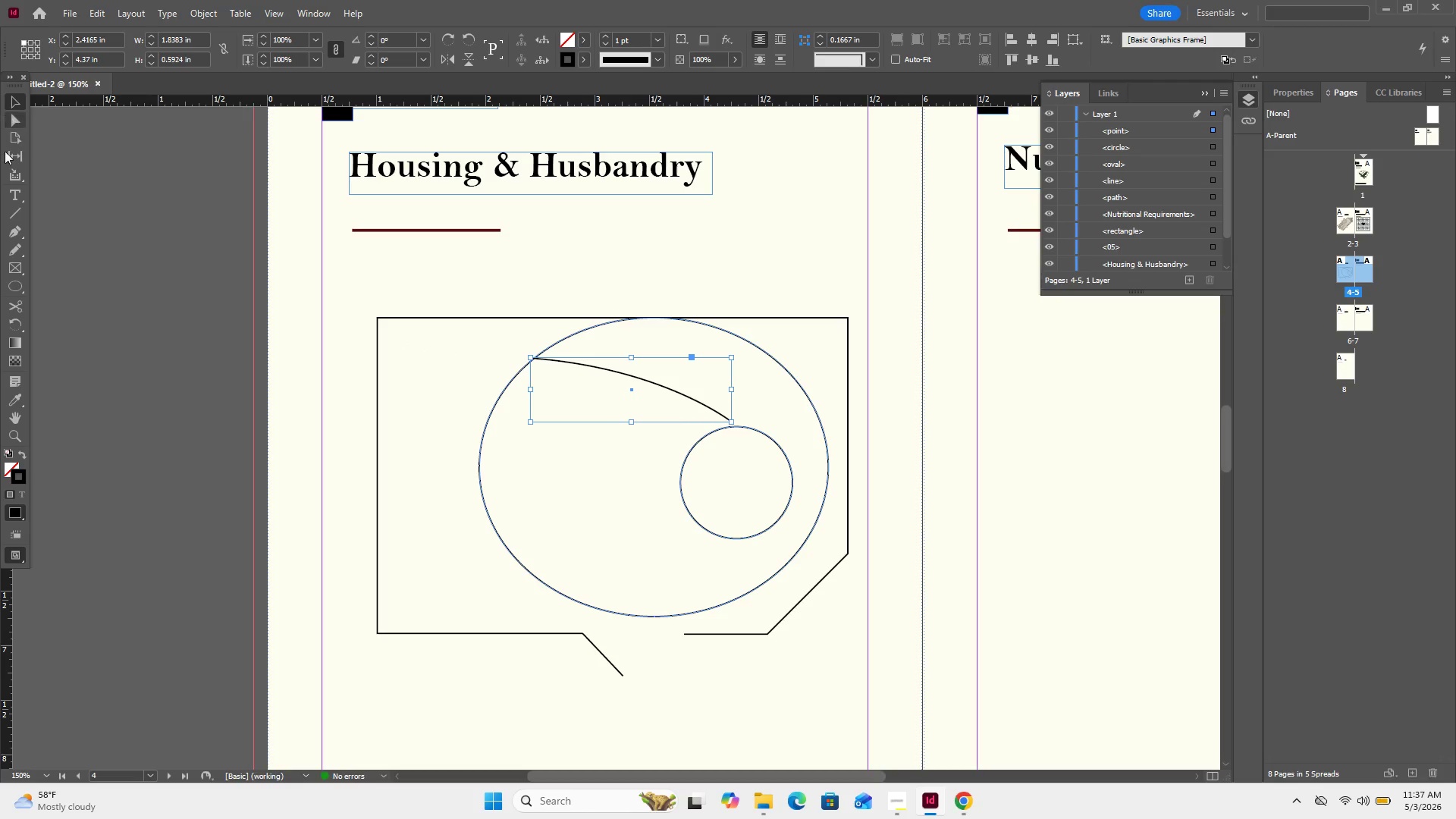 
wait(5.34)
 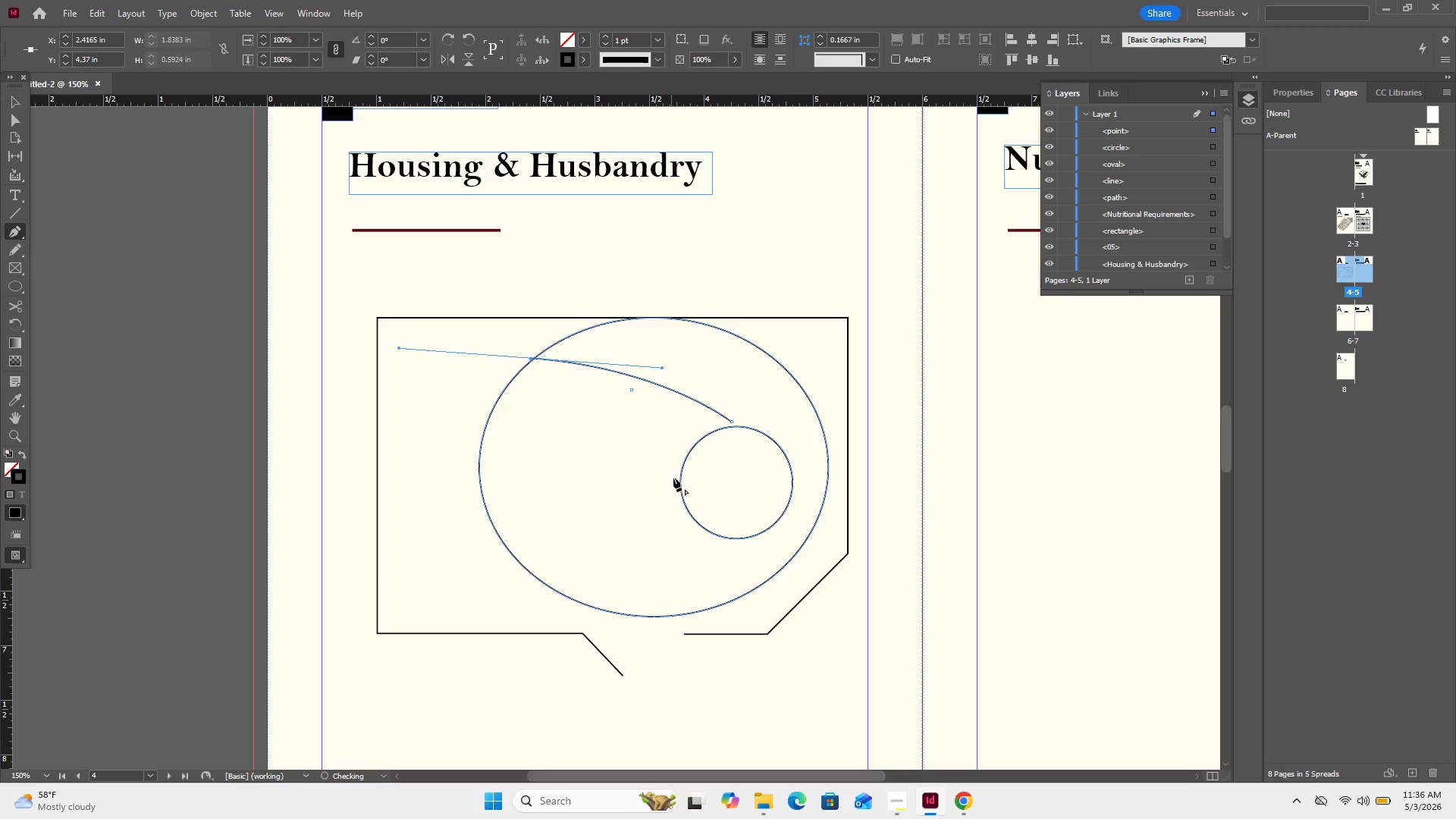 
left_click([12, 223])
 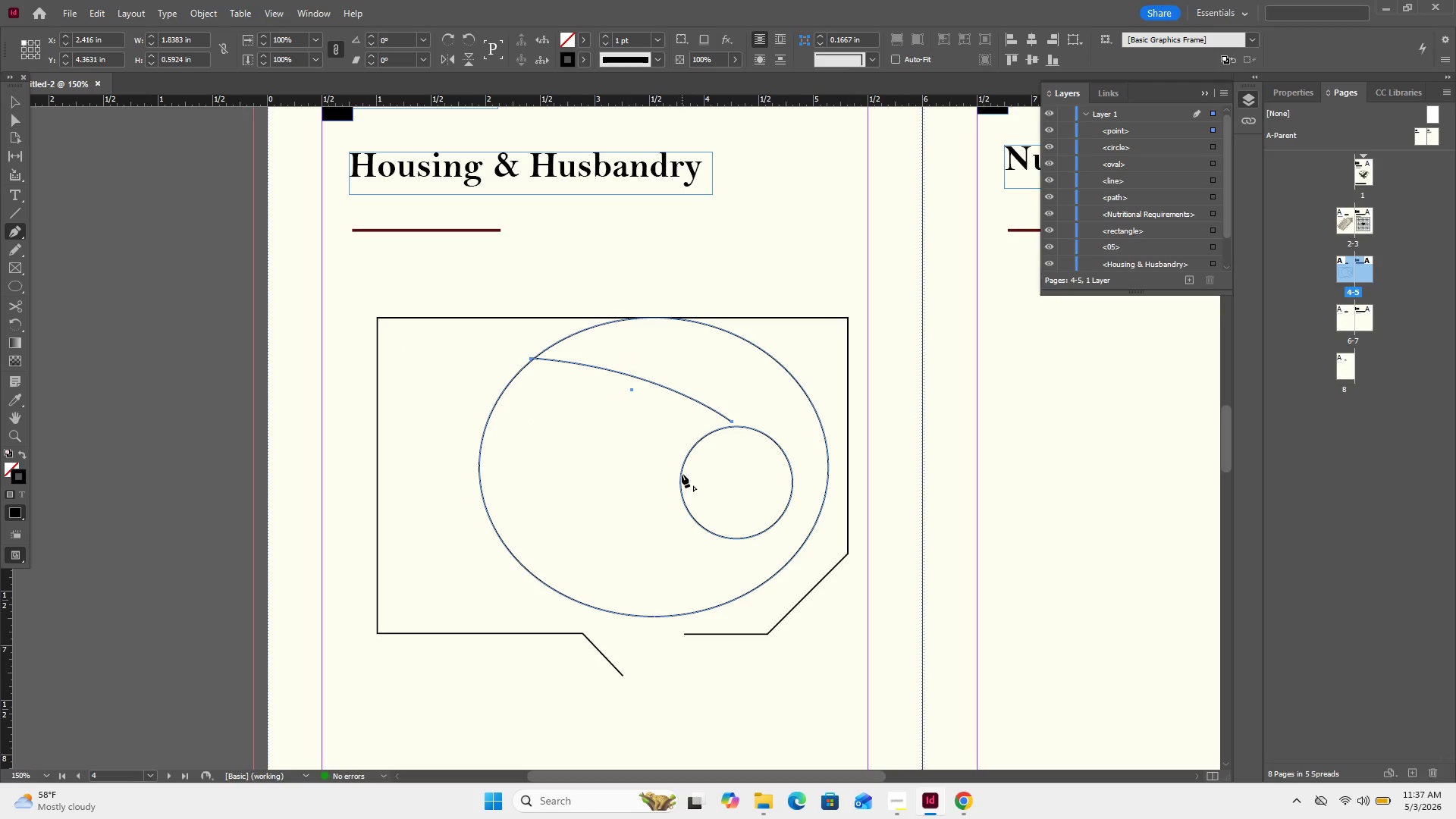 
wait(9.62)
 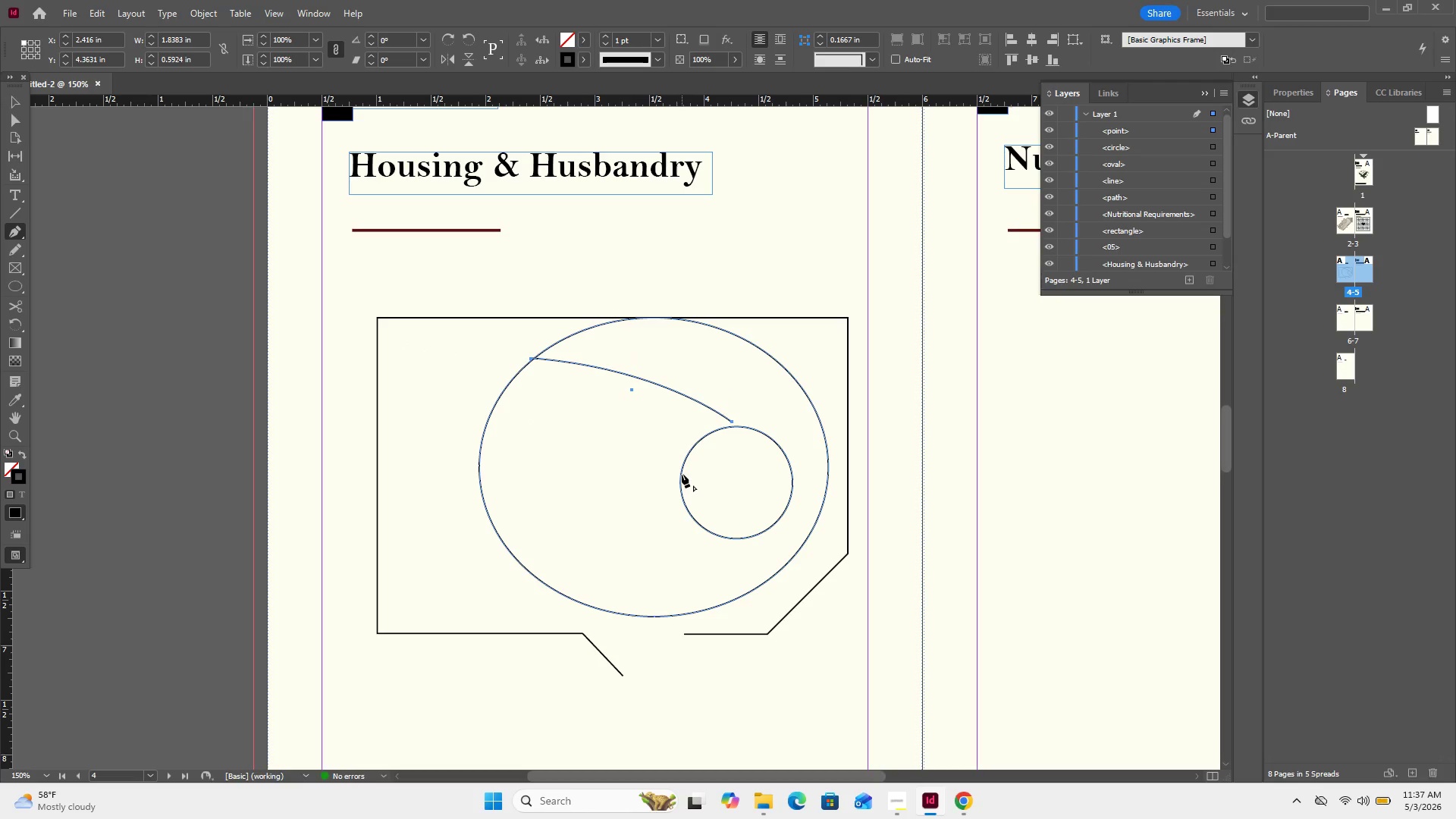 
left_click([682, 463])
 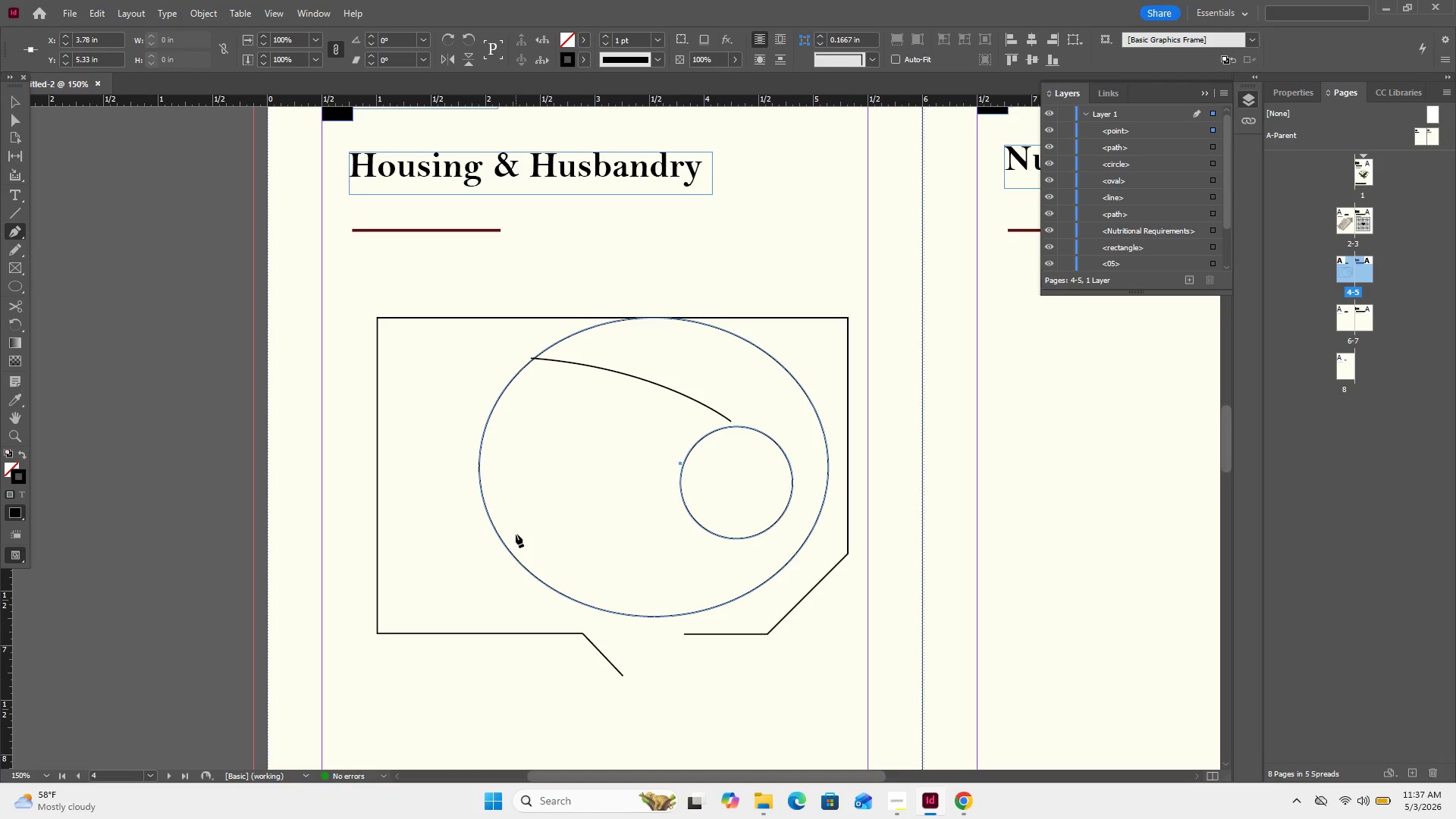 
wait(6.45)
 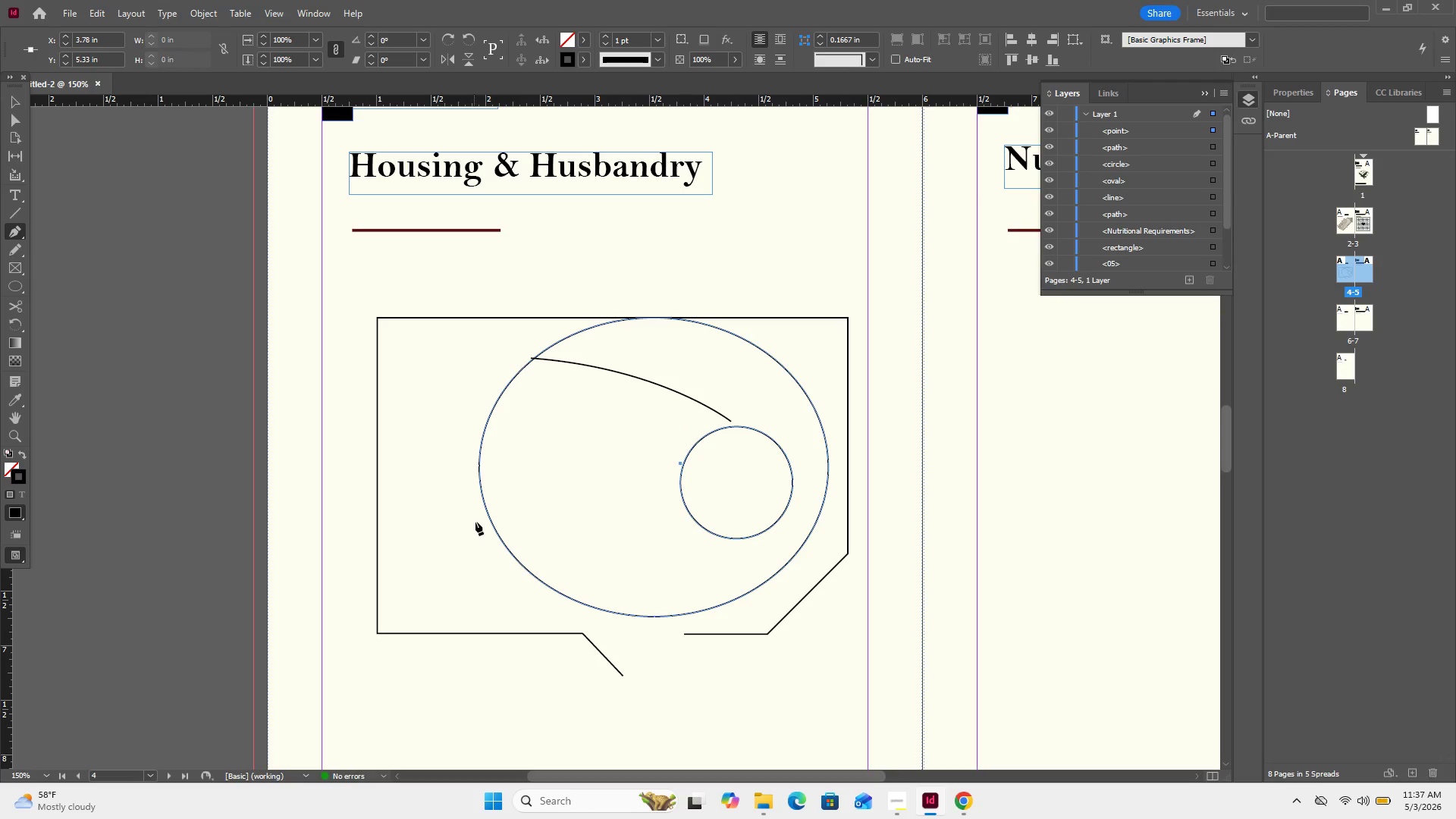 
left_click_drag(start_coordinate=[522, 542], to_coordinate=[500, 563])
 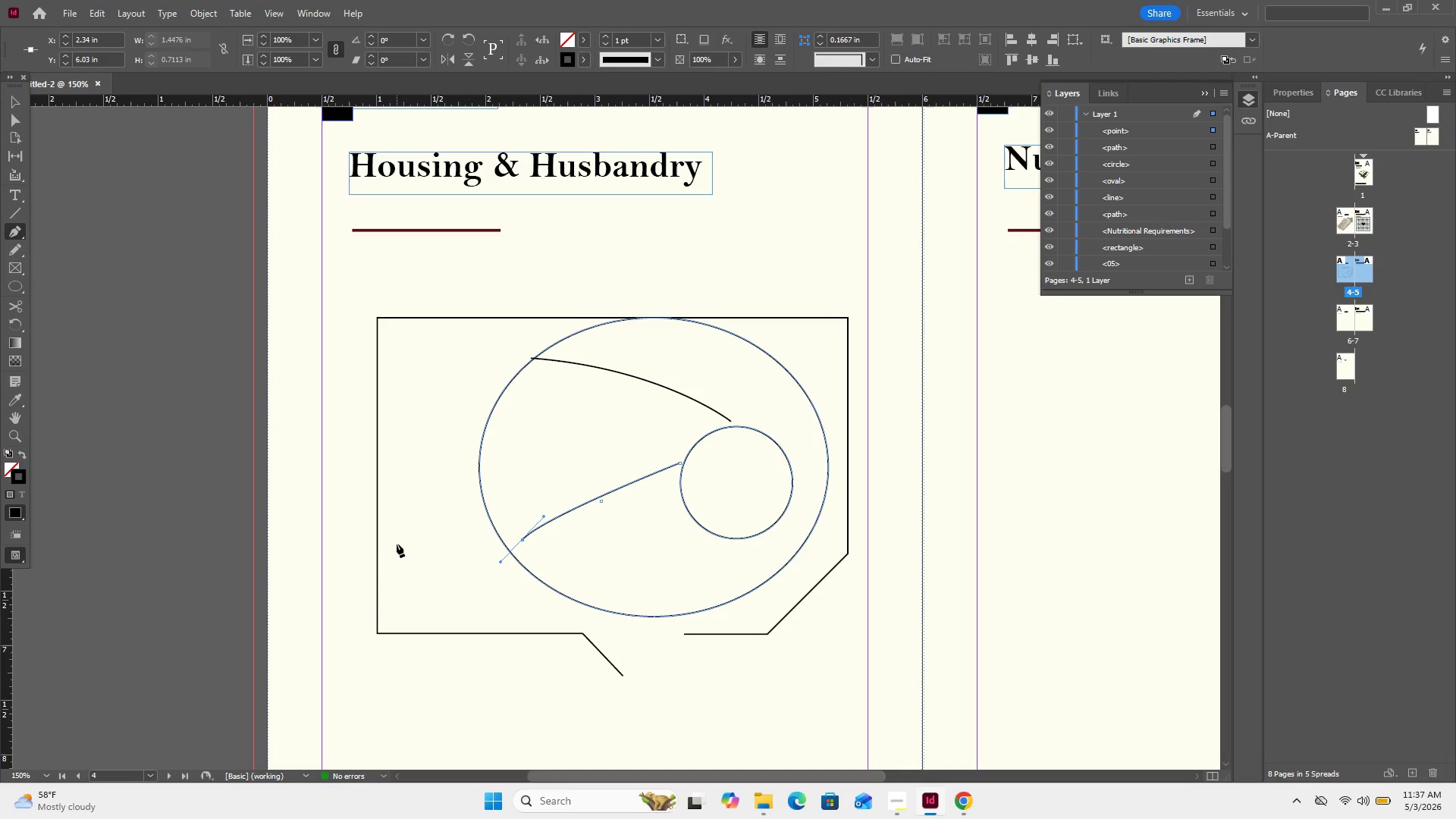 
key(Control+Z)
 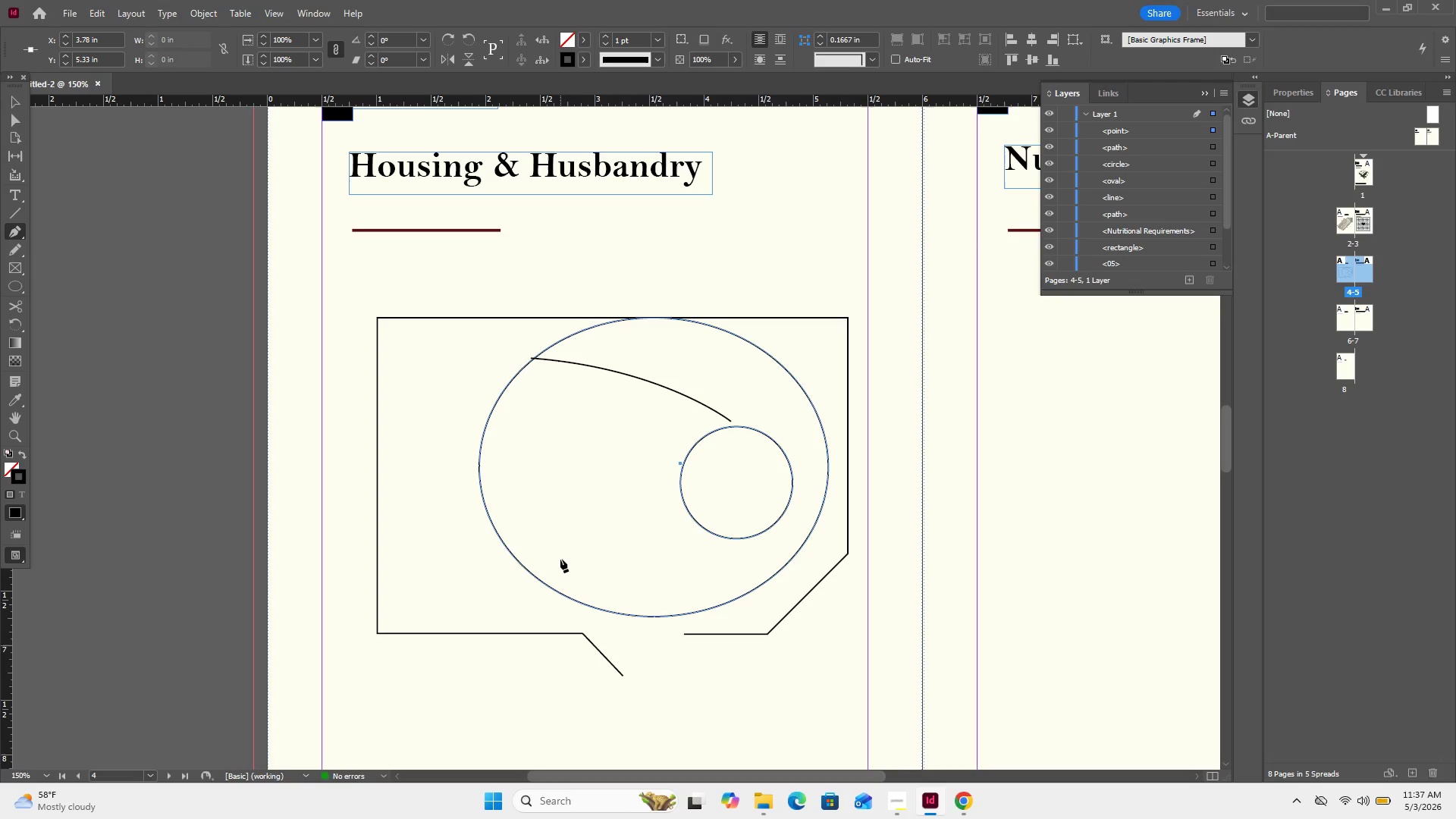 
left_click_drag(start_coordinate=[555, 551], to_coordinate=[532, 606])
 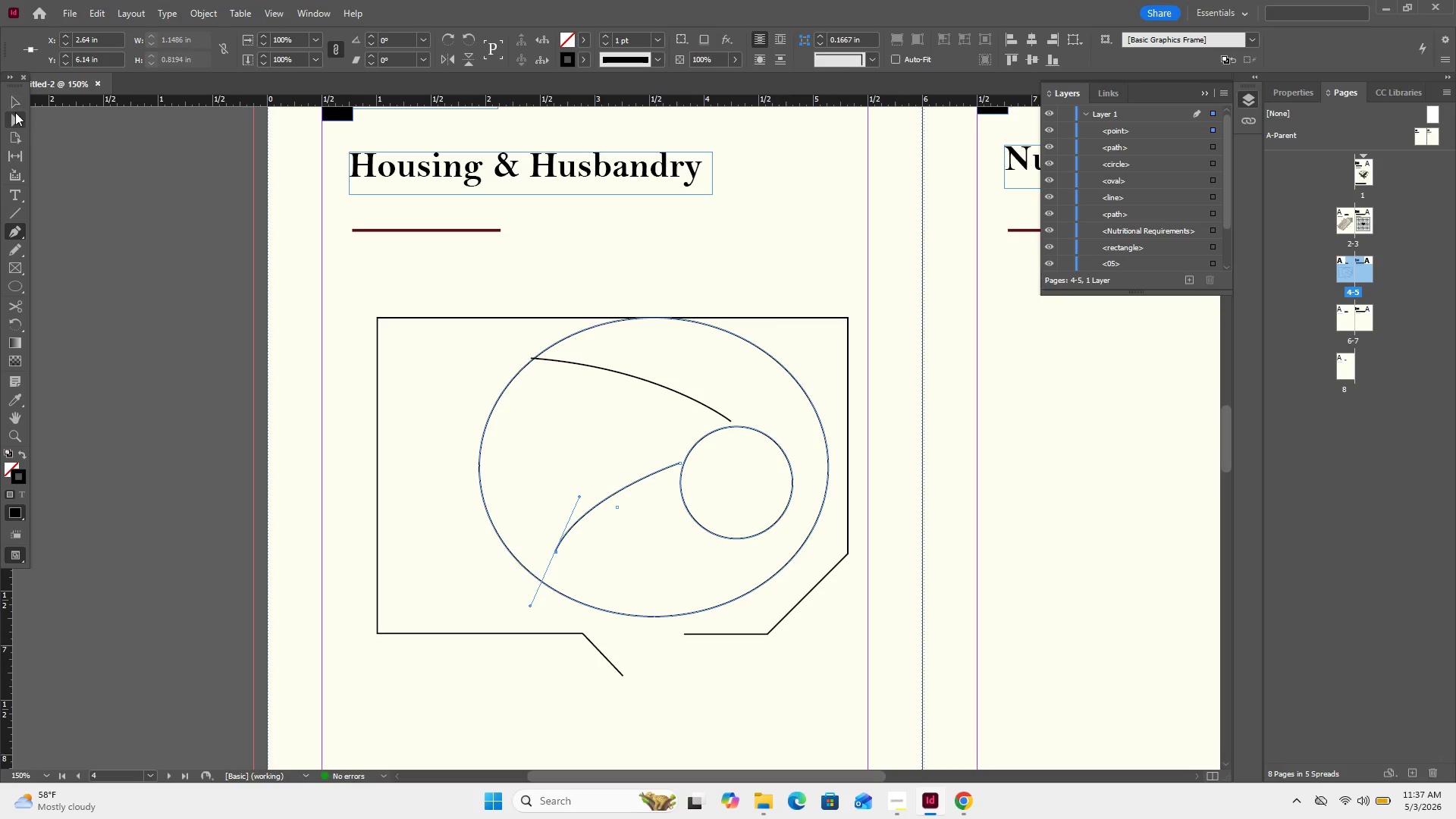 
left_click([20, 100])
 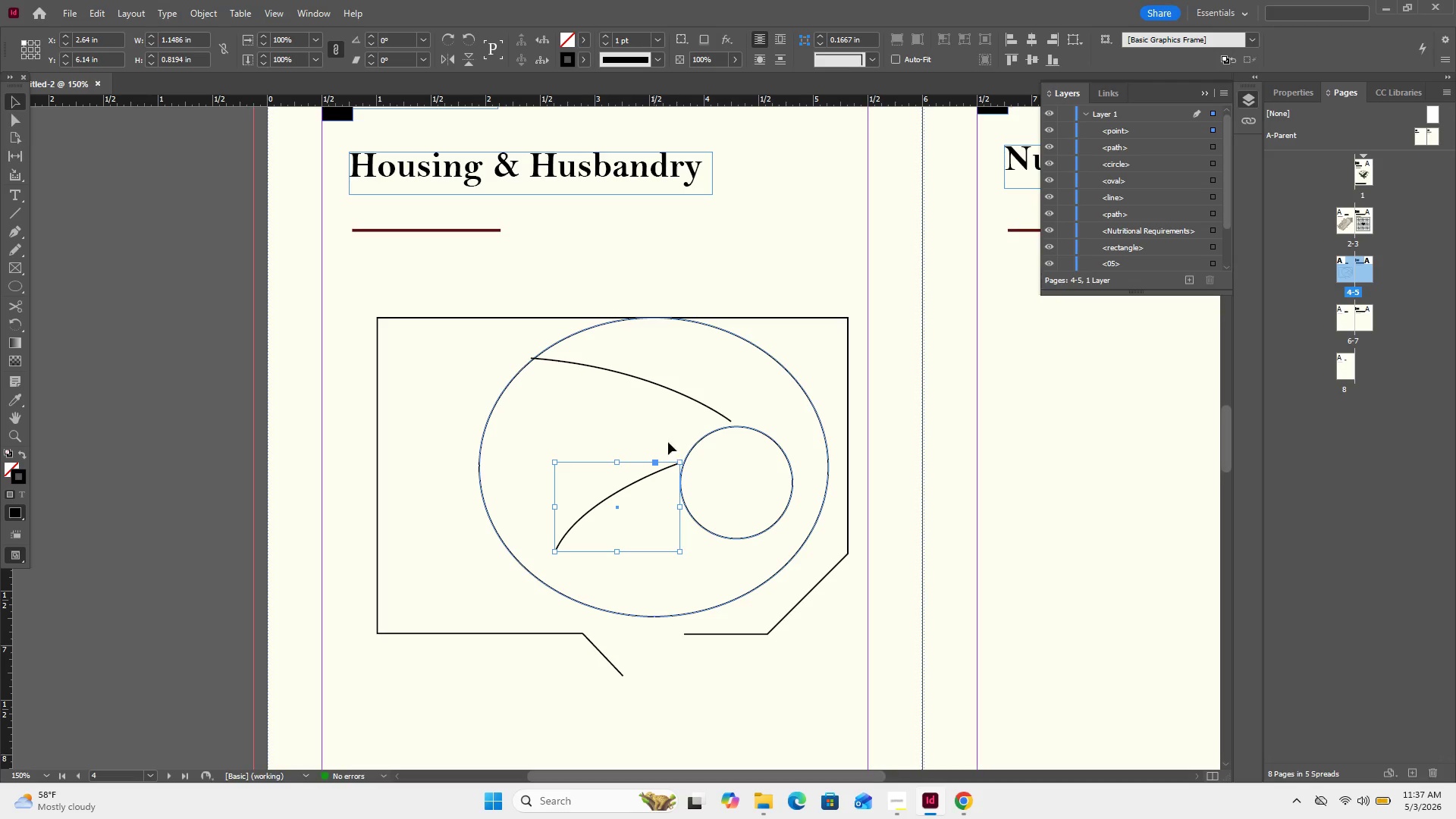 
left_click([677, 444])
 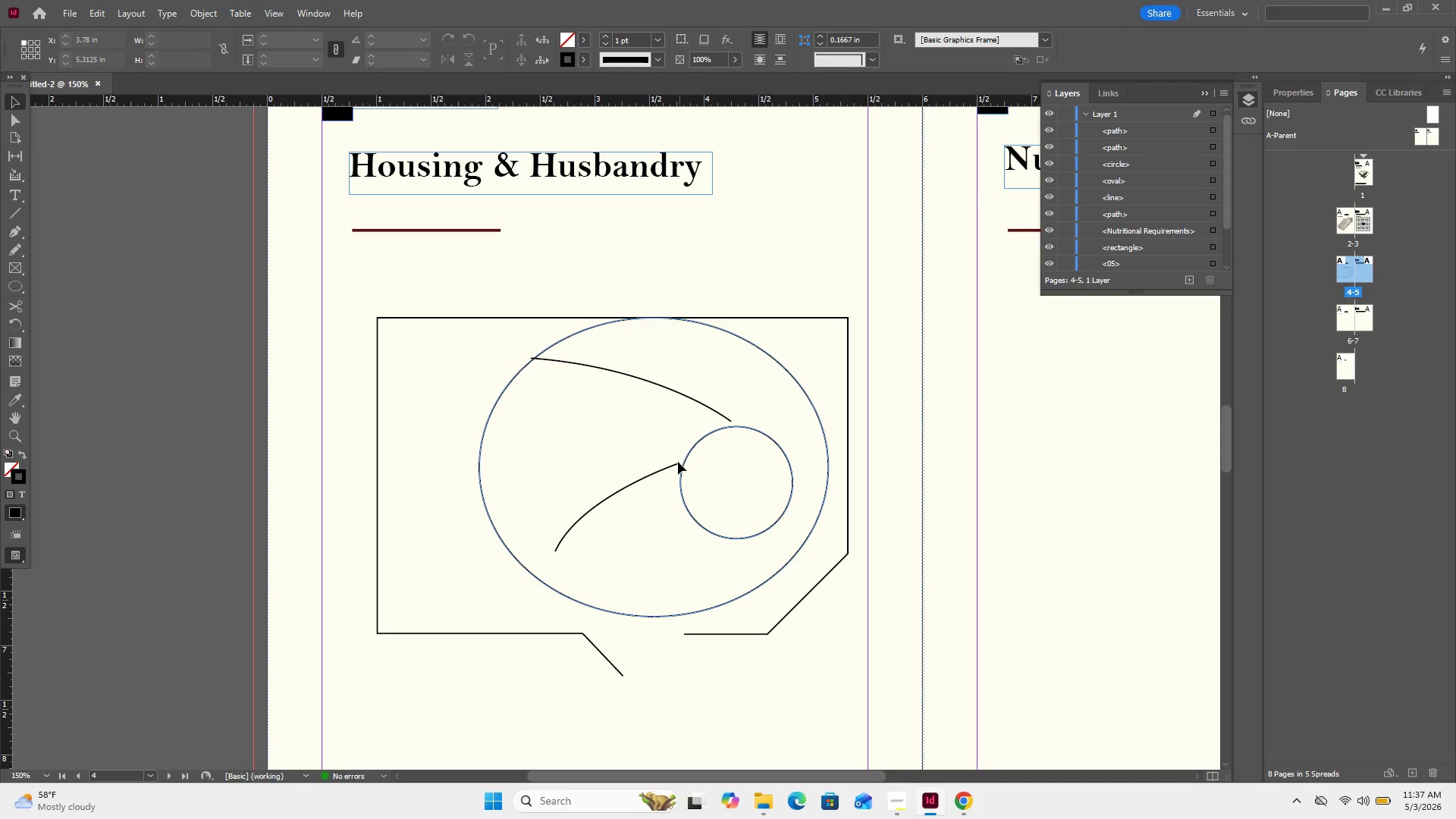 
left_click([678, 462])
 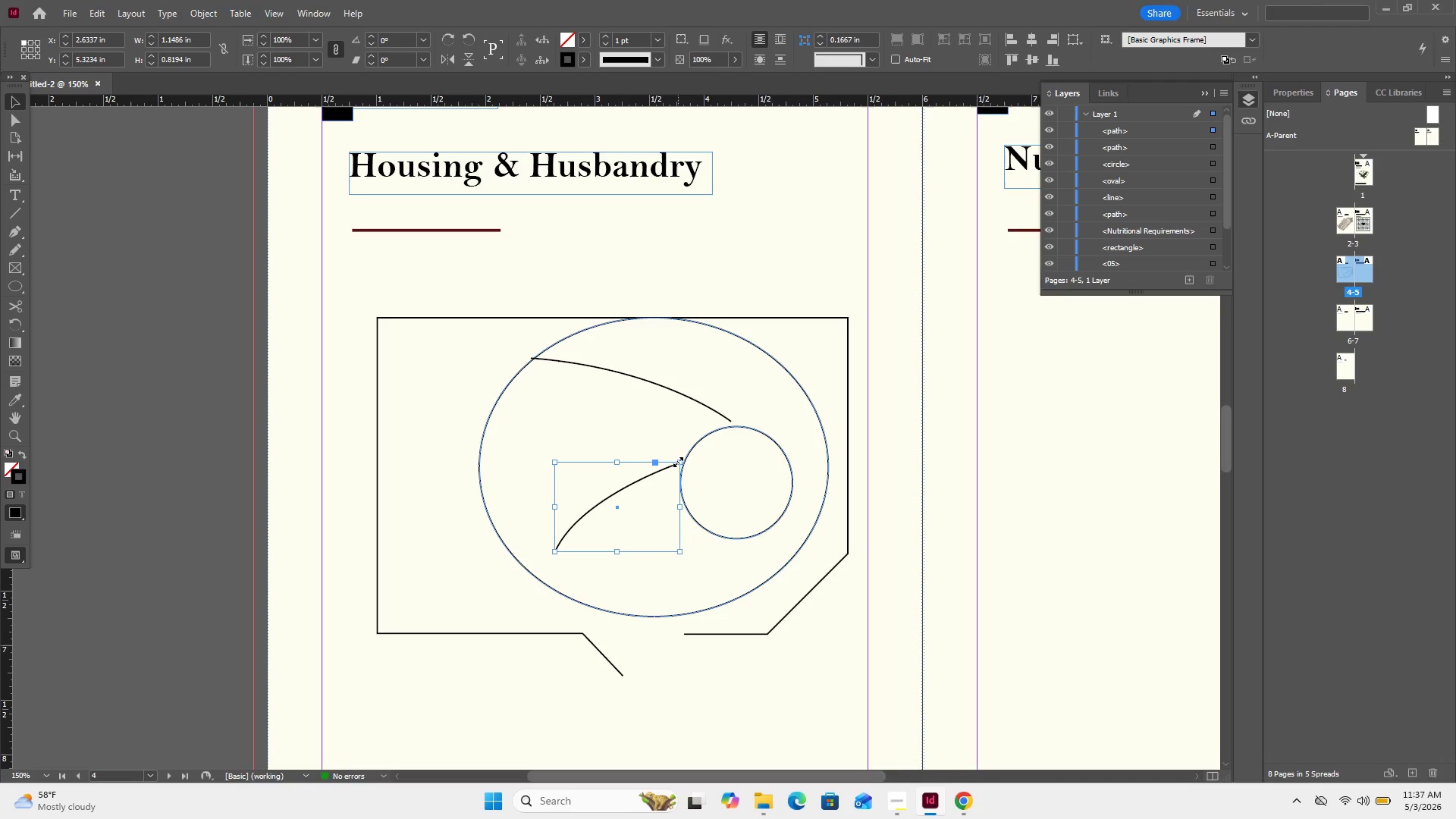 
left_click_drag(start_coordinate=[678, 462], to_coordinate=[686, 461])
 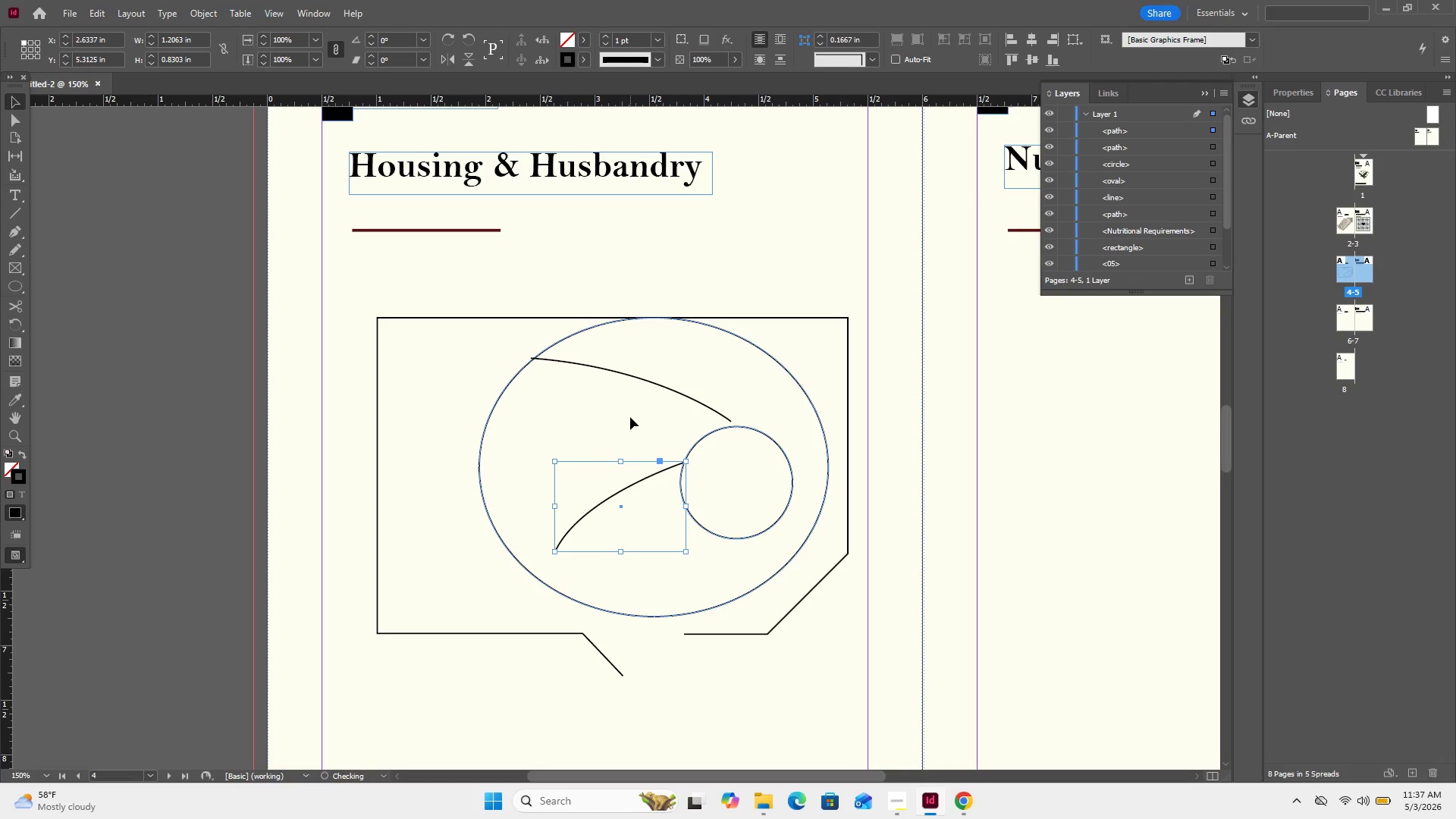 
left_click([630, 417])